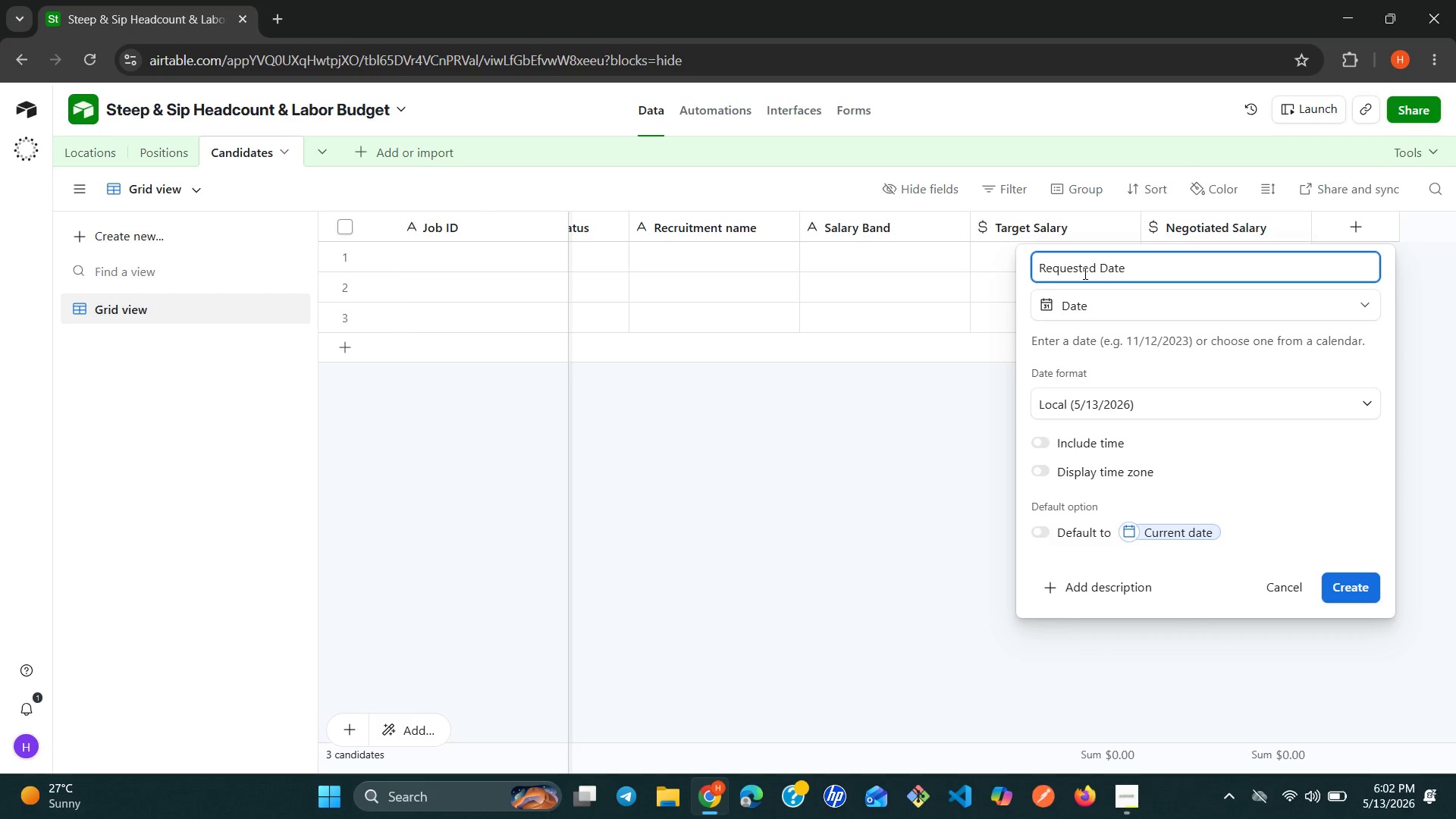 
left_click([1345, 588])
 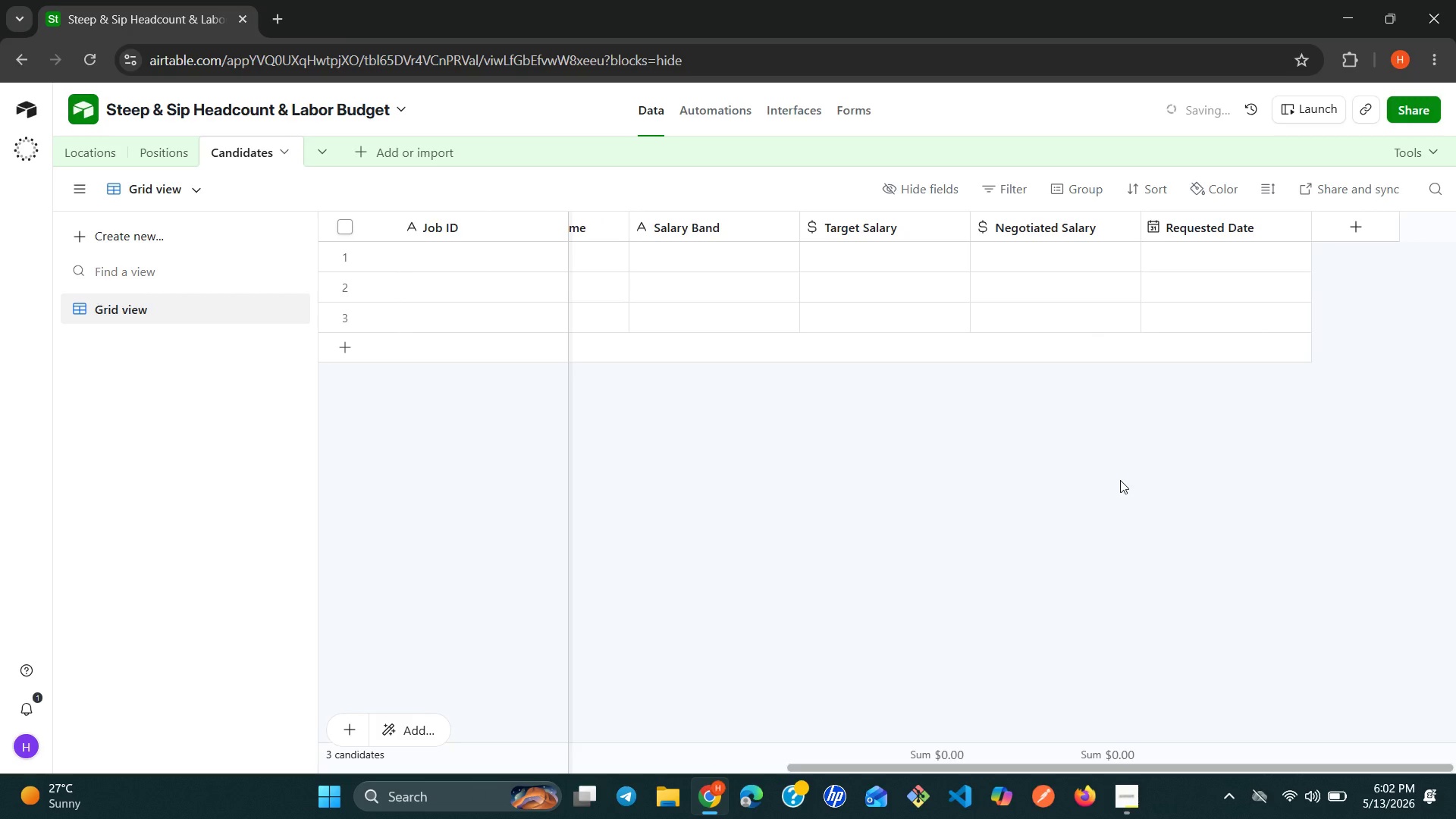 
left_click([1335, 236])
 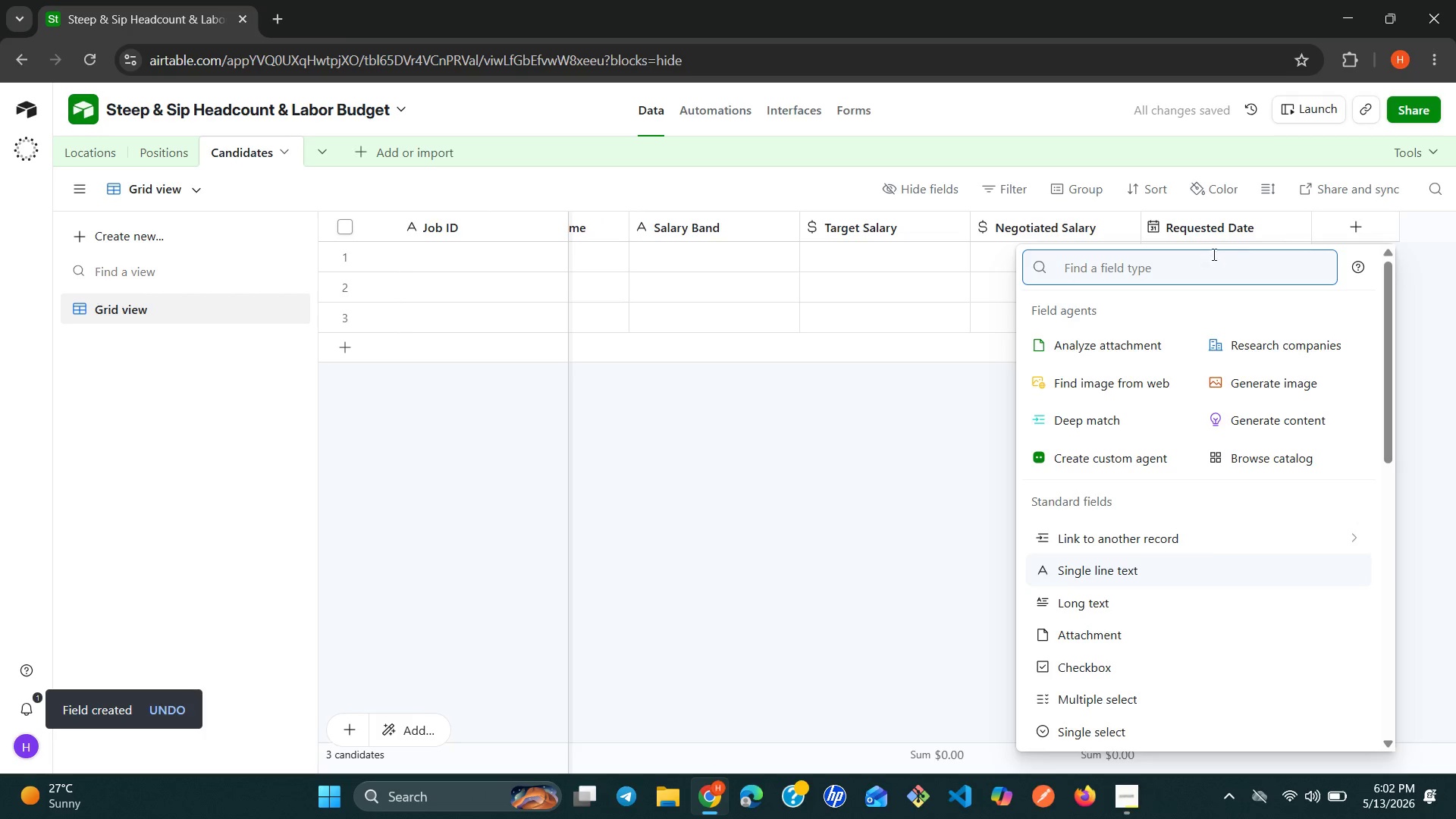 
type(dat)
 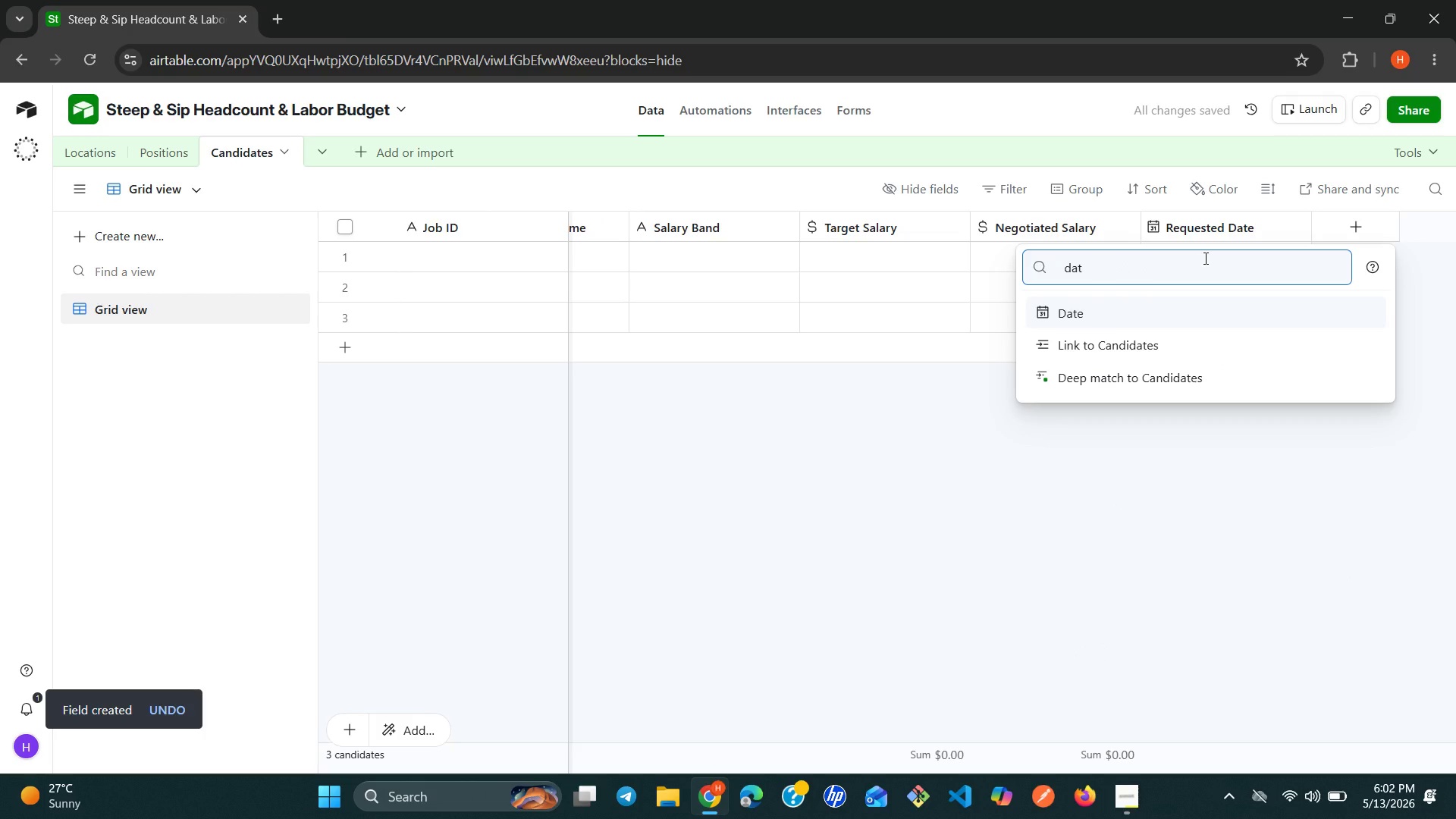 
key(Enter)
 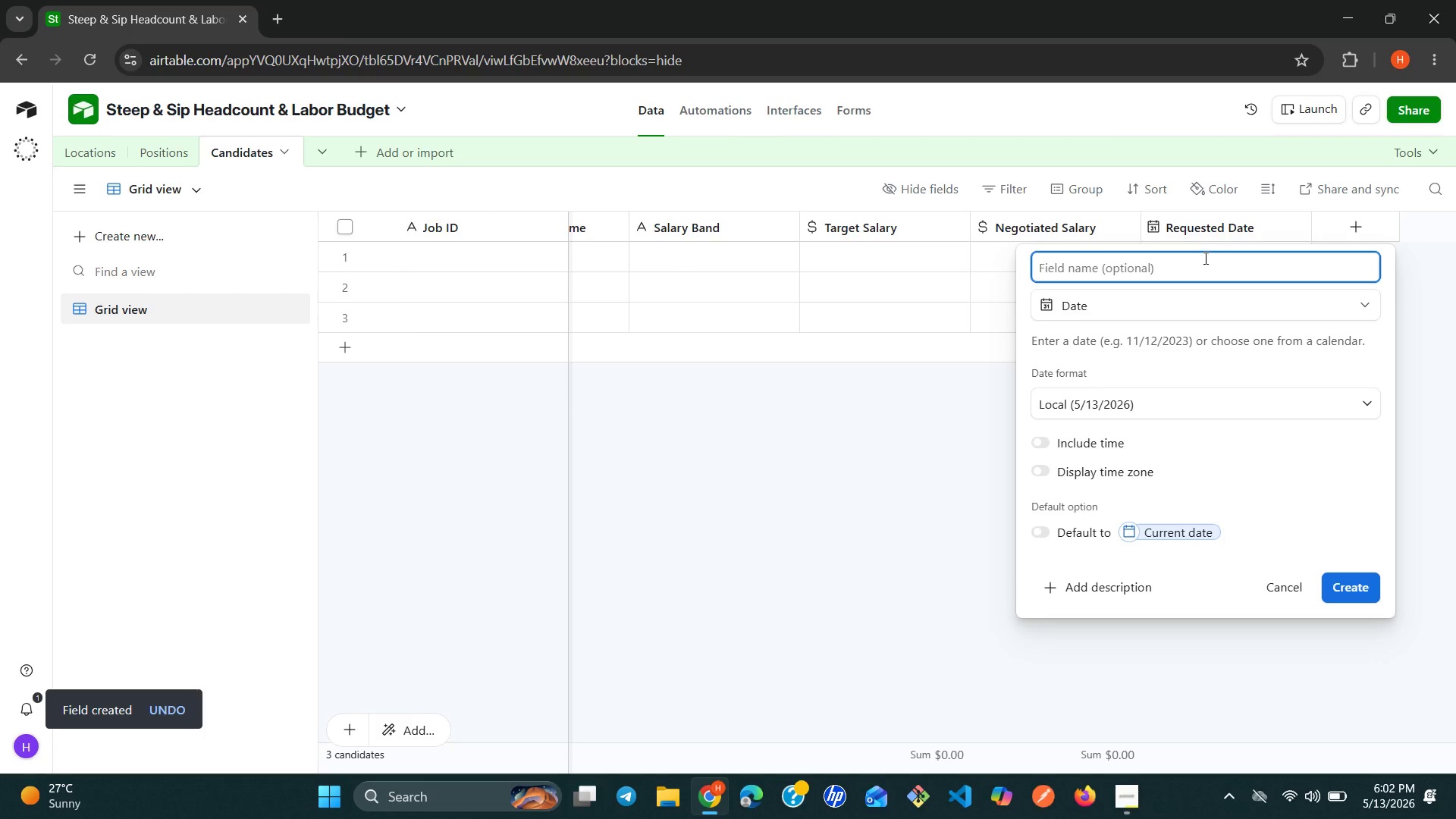 
type(Expected Start Date)
 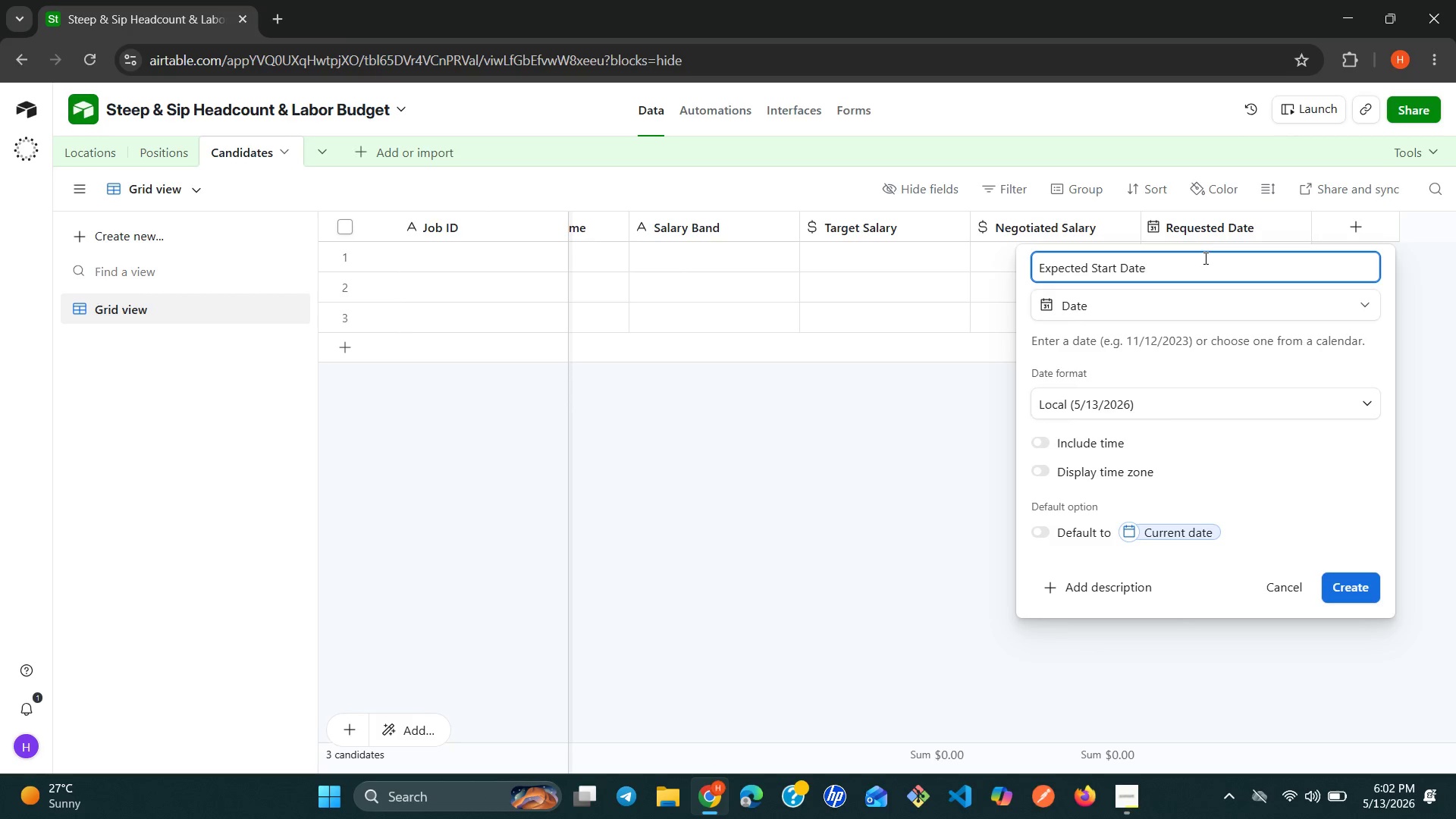 
left_click([1335, 576])
 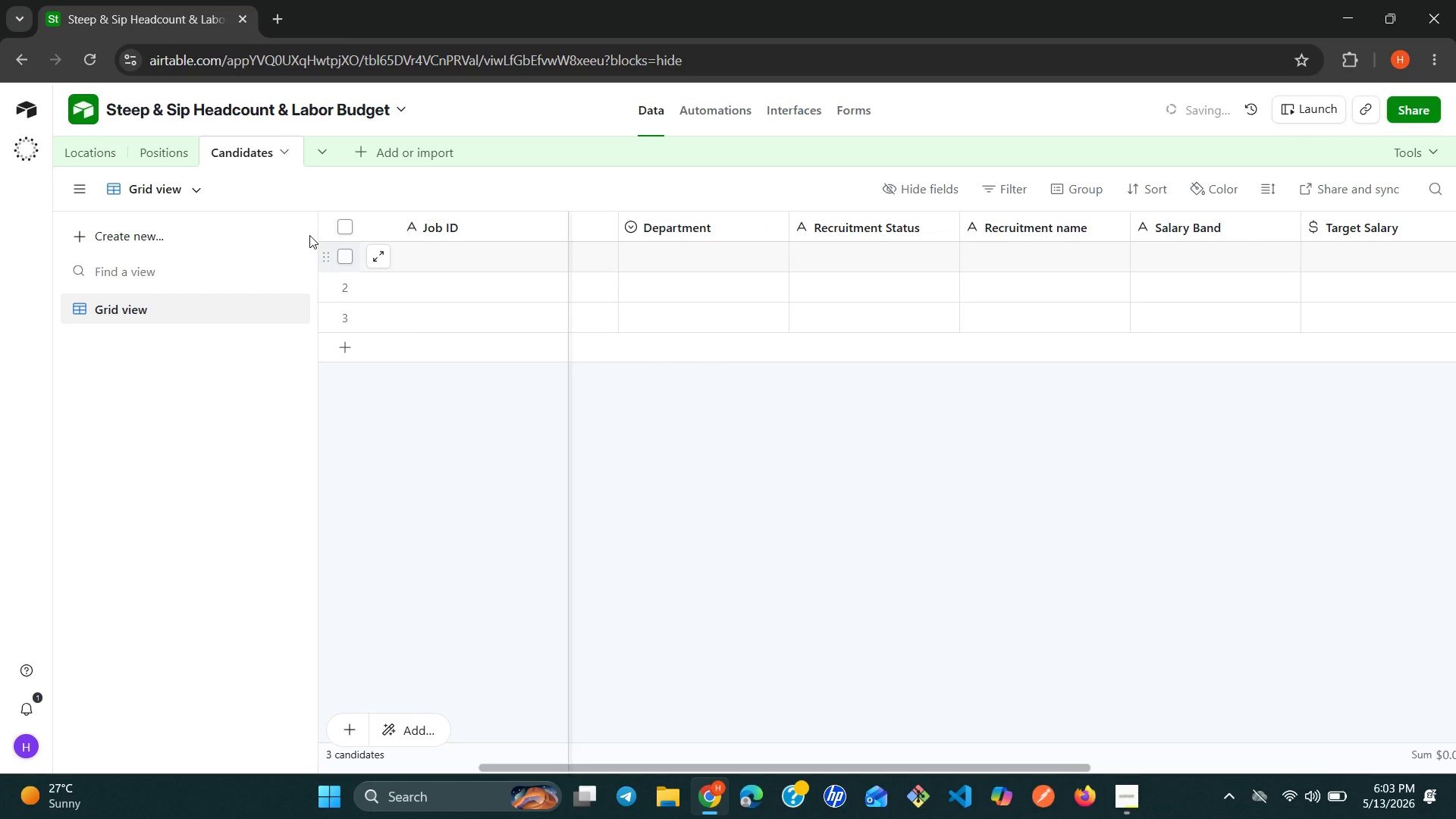 
left_click([256, 158])
 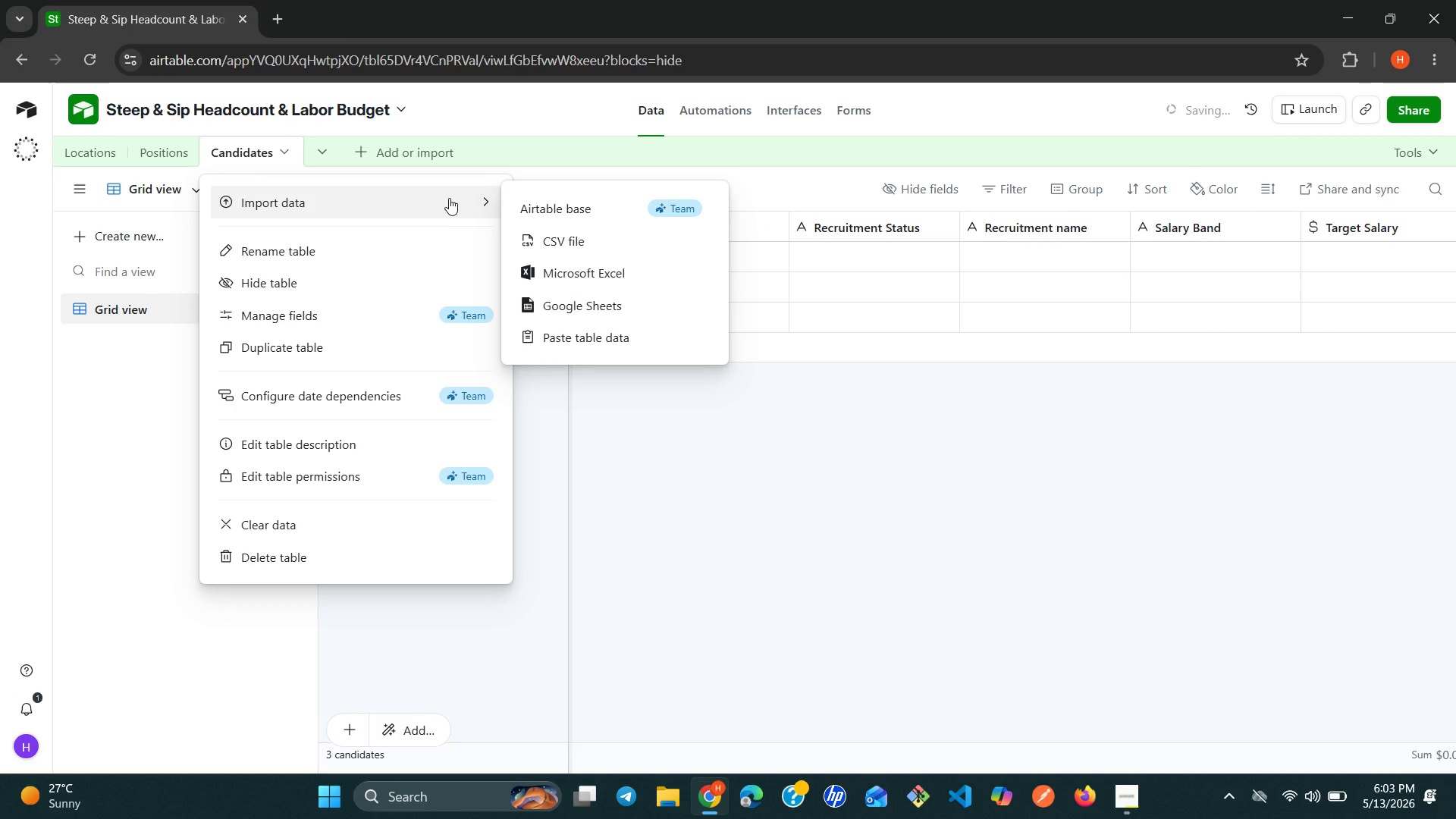 
left_click([535, 237])
 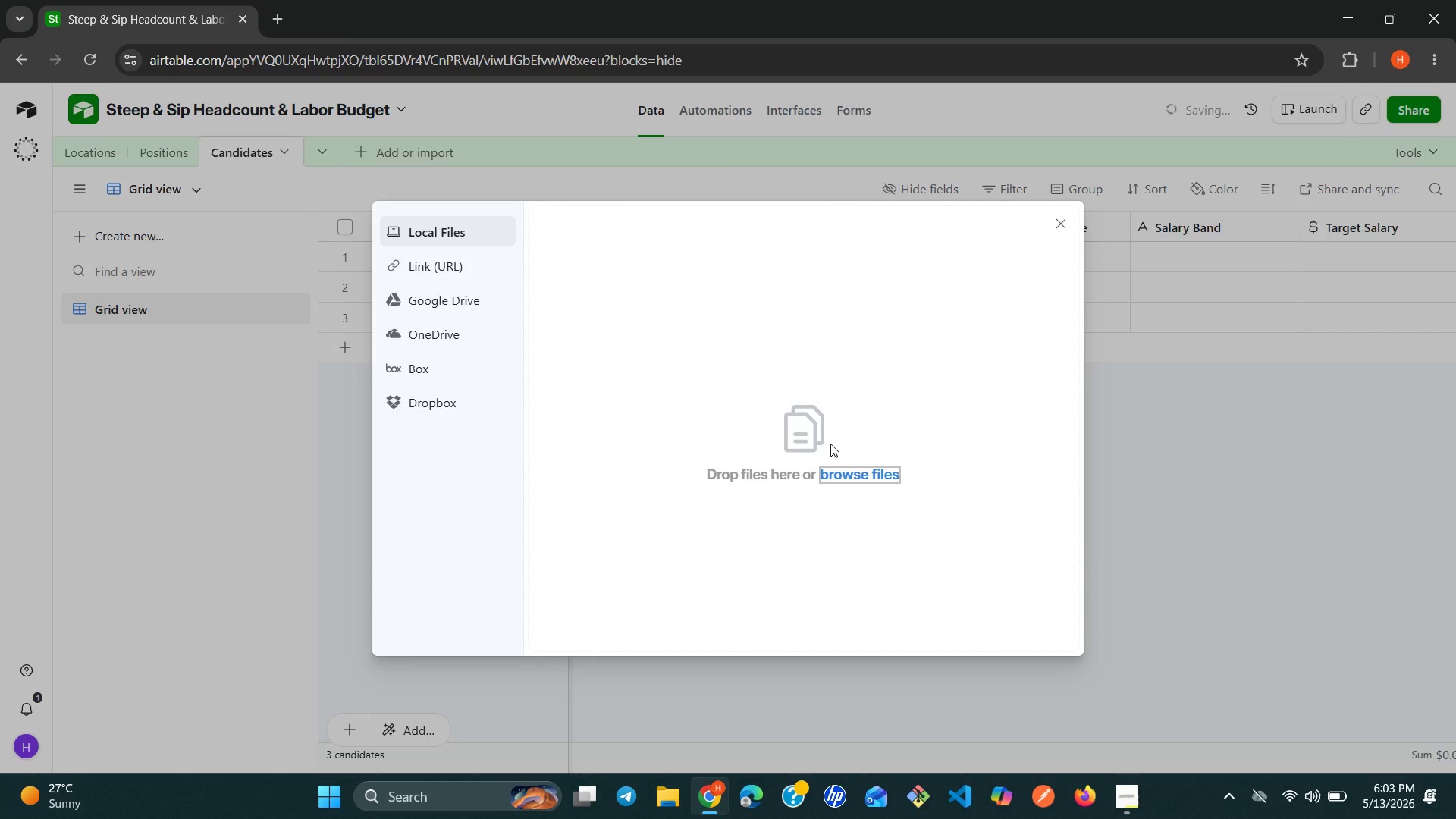 
left_click([843, 470])
 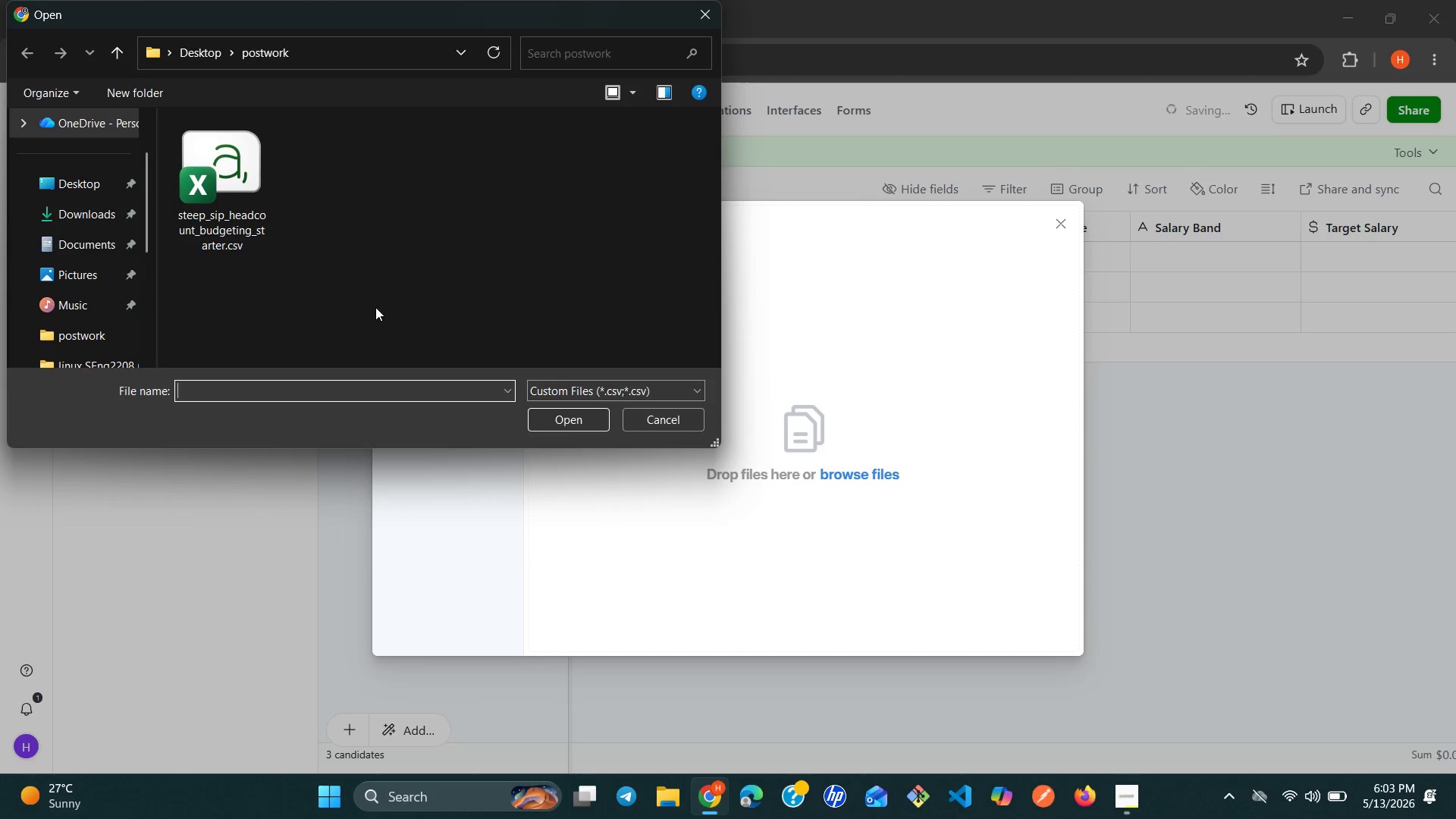 
left_click([219, 222])
 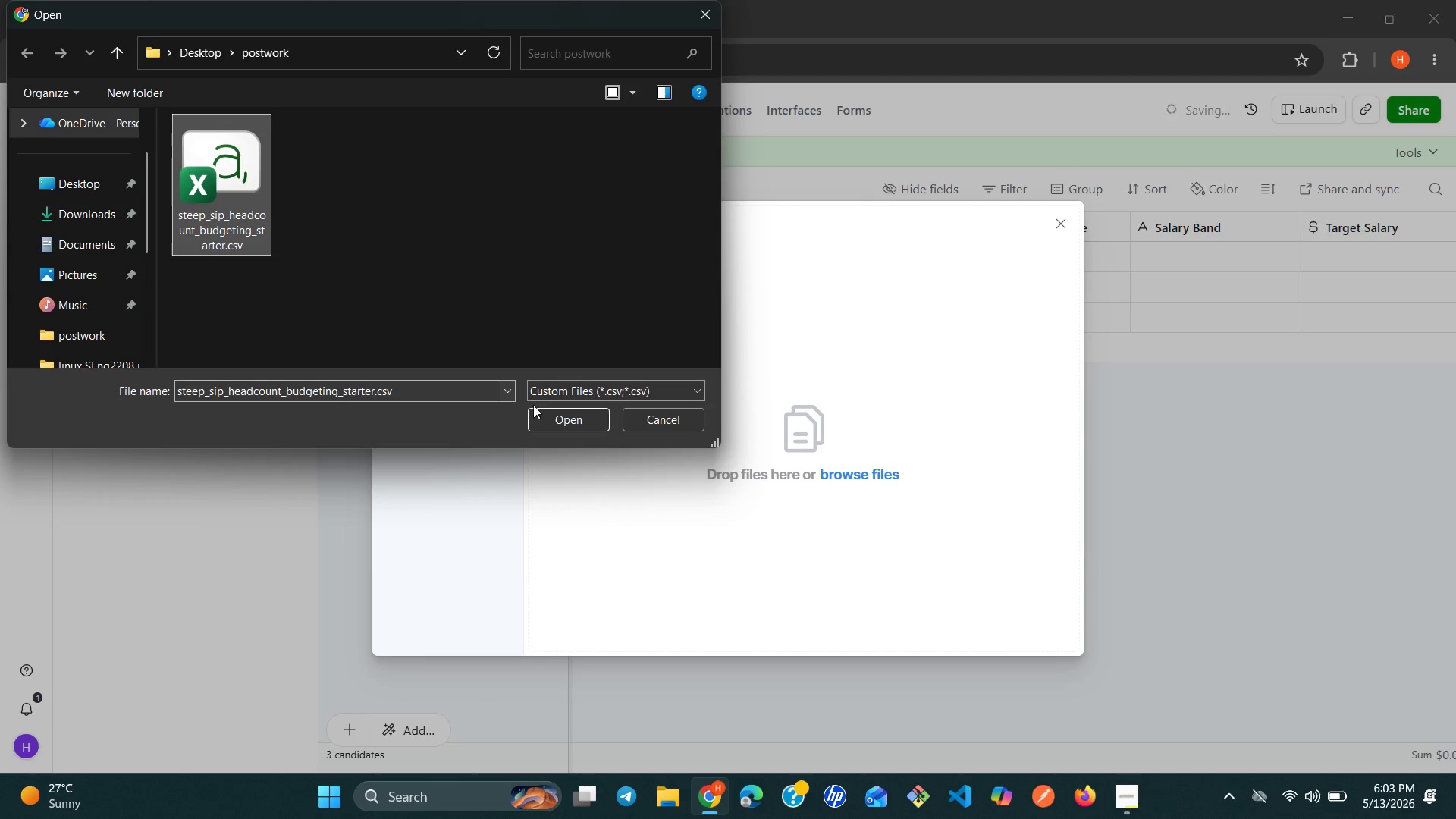 
left_click([544, 410])
 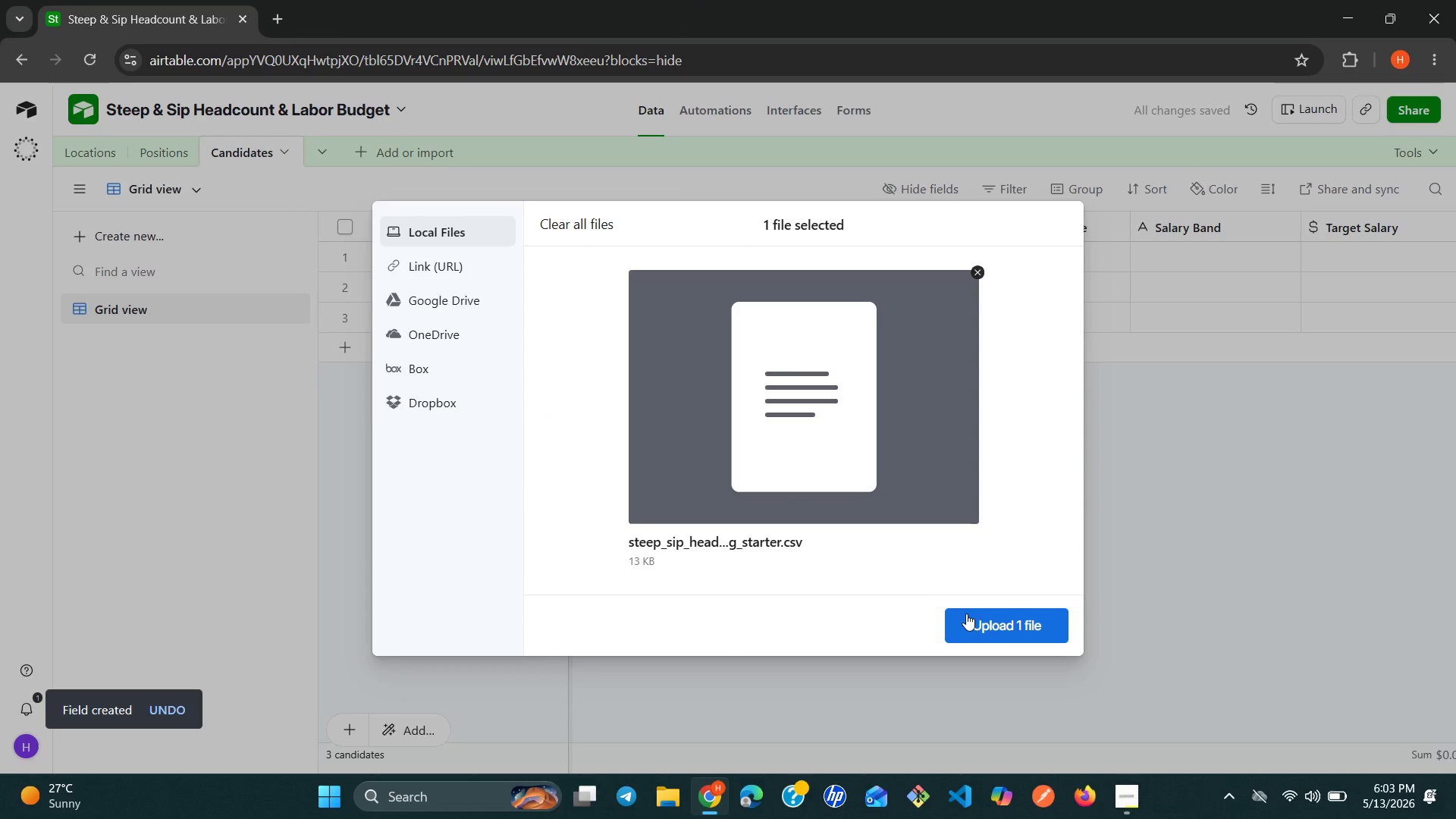 
left_click([971, 620])
 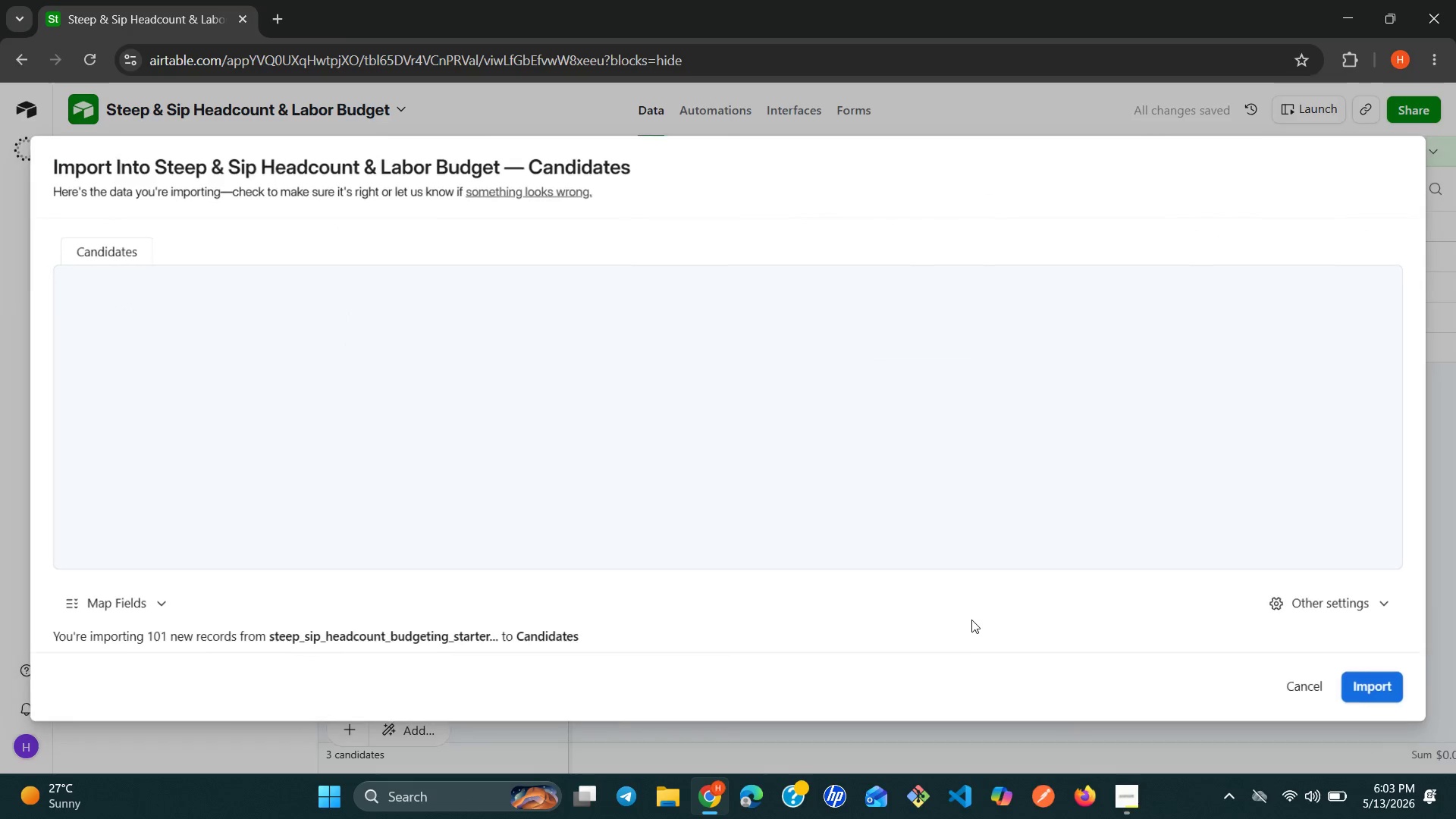 
wait(23.7)
 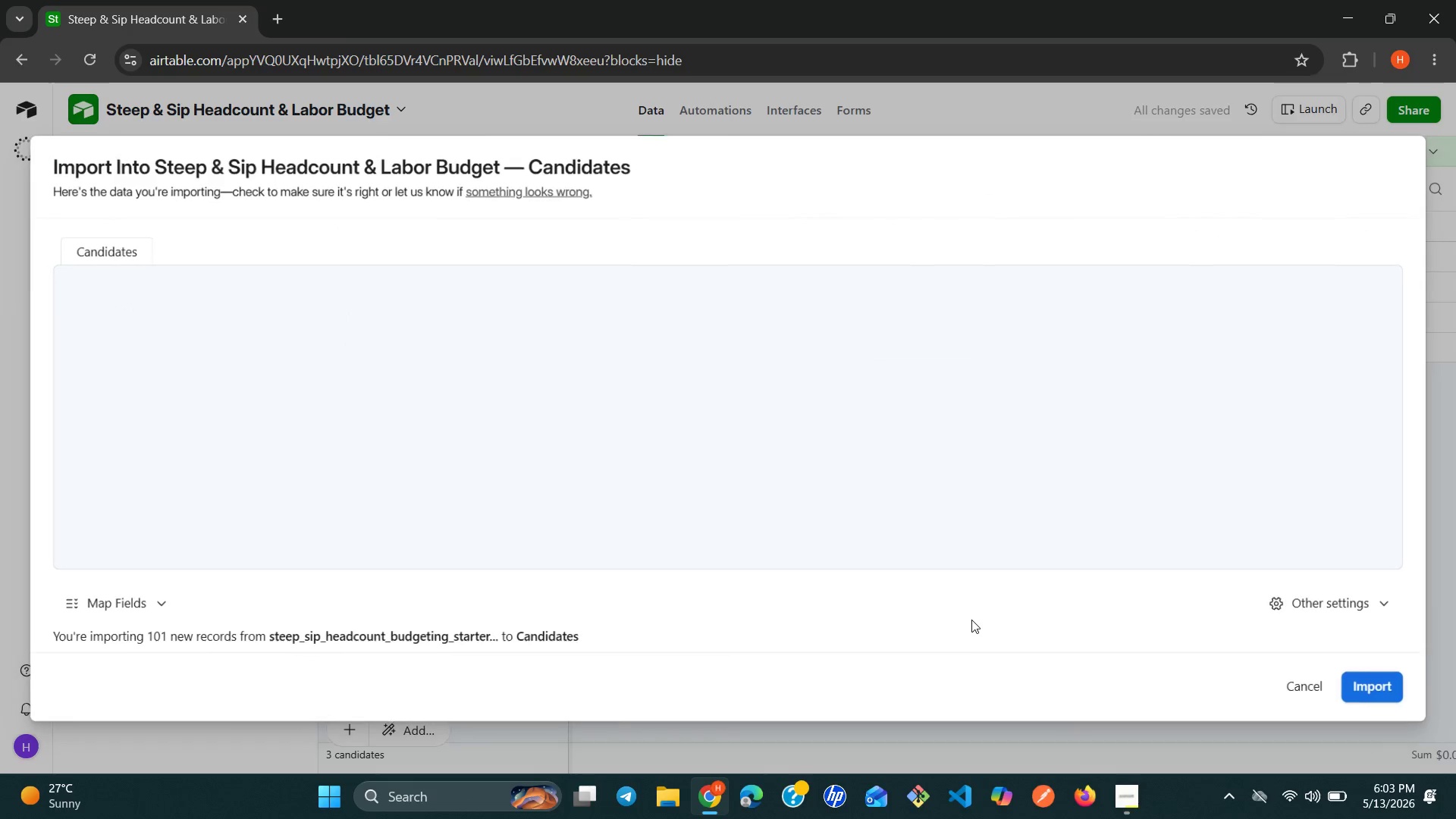 
left_click([1391, 684])
 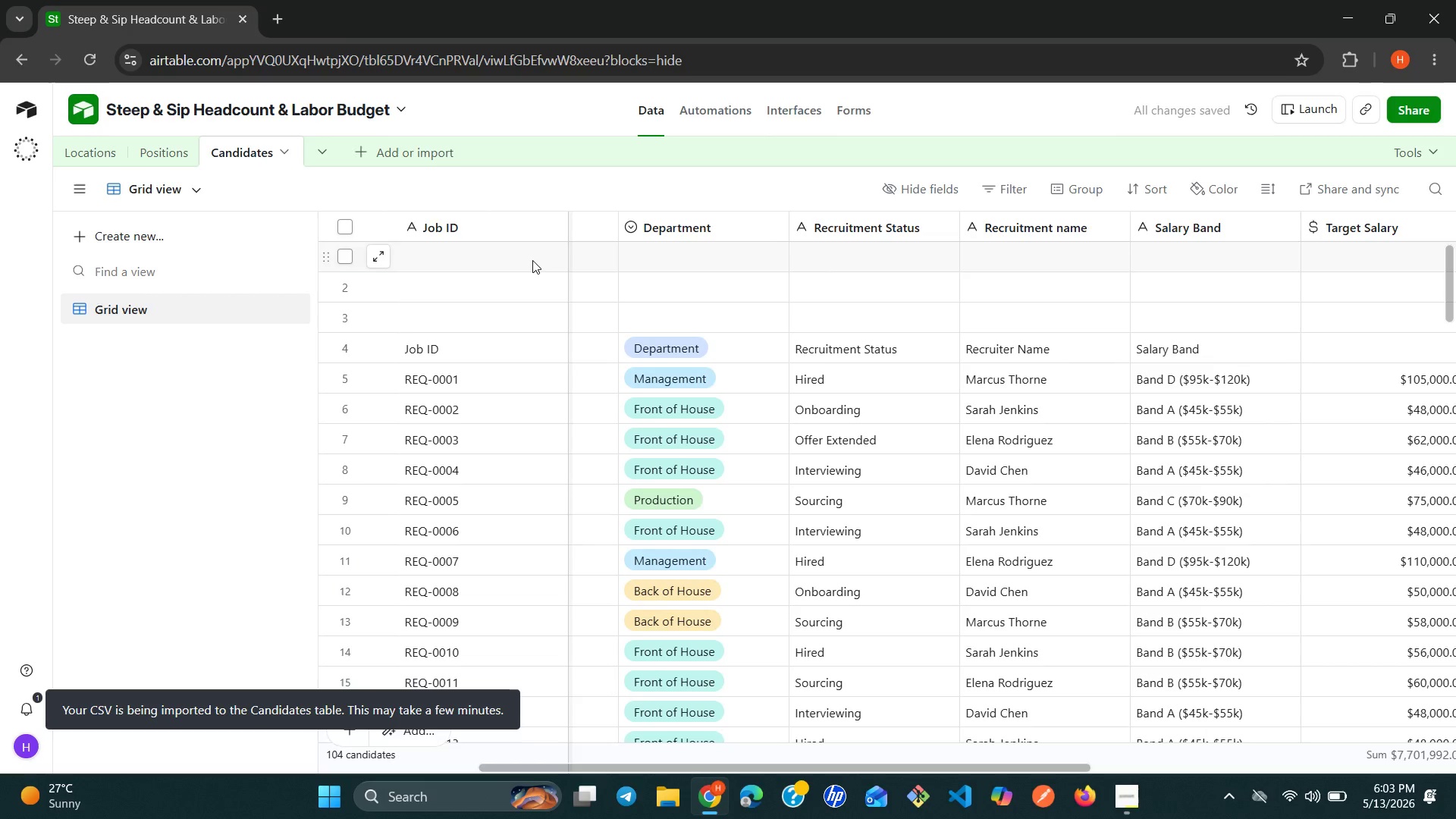 
wait(5.81)
 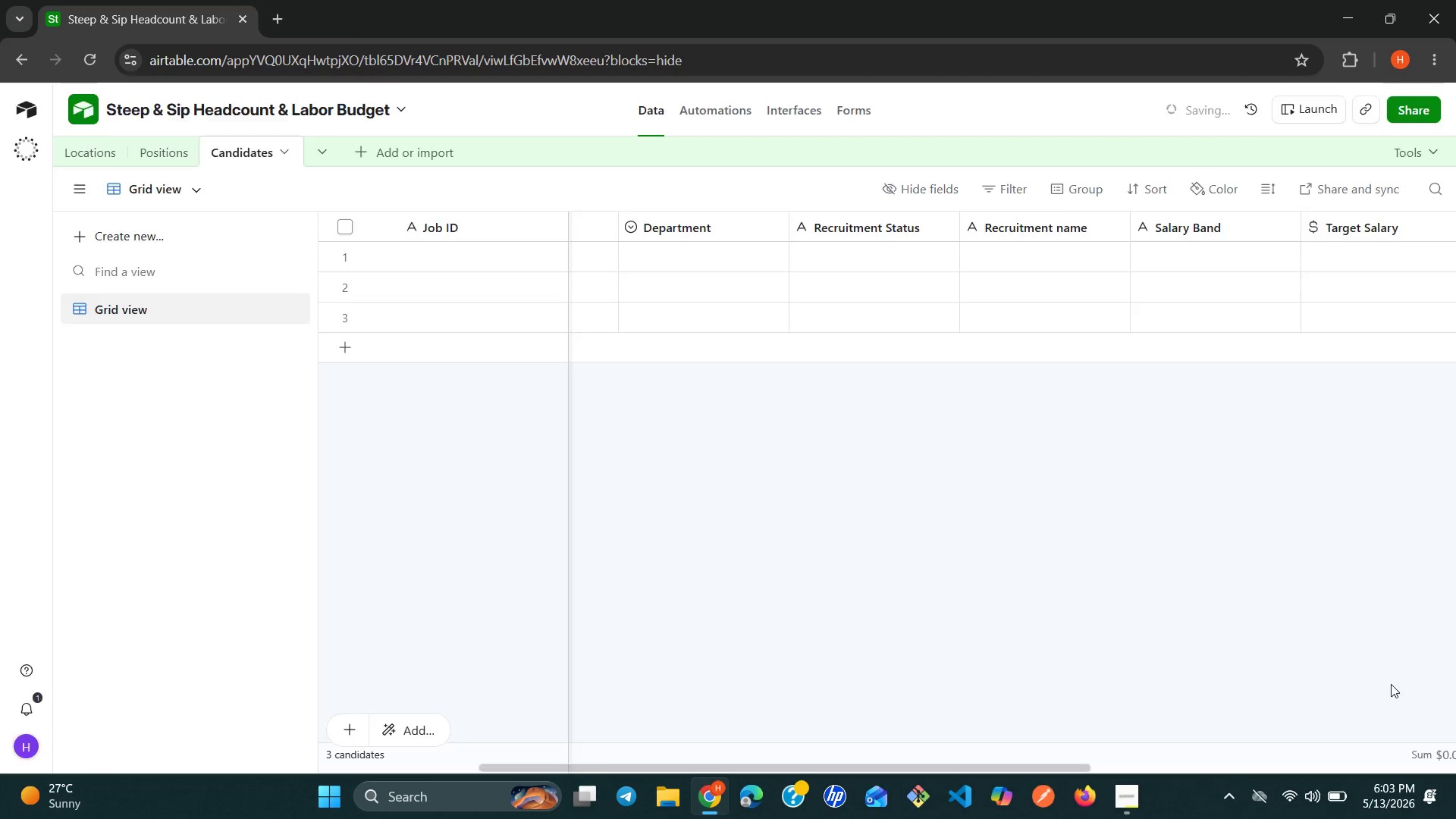 
left_click([337, 320])
 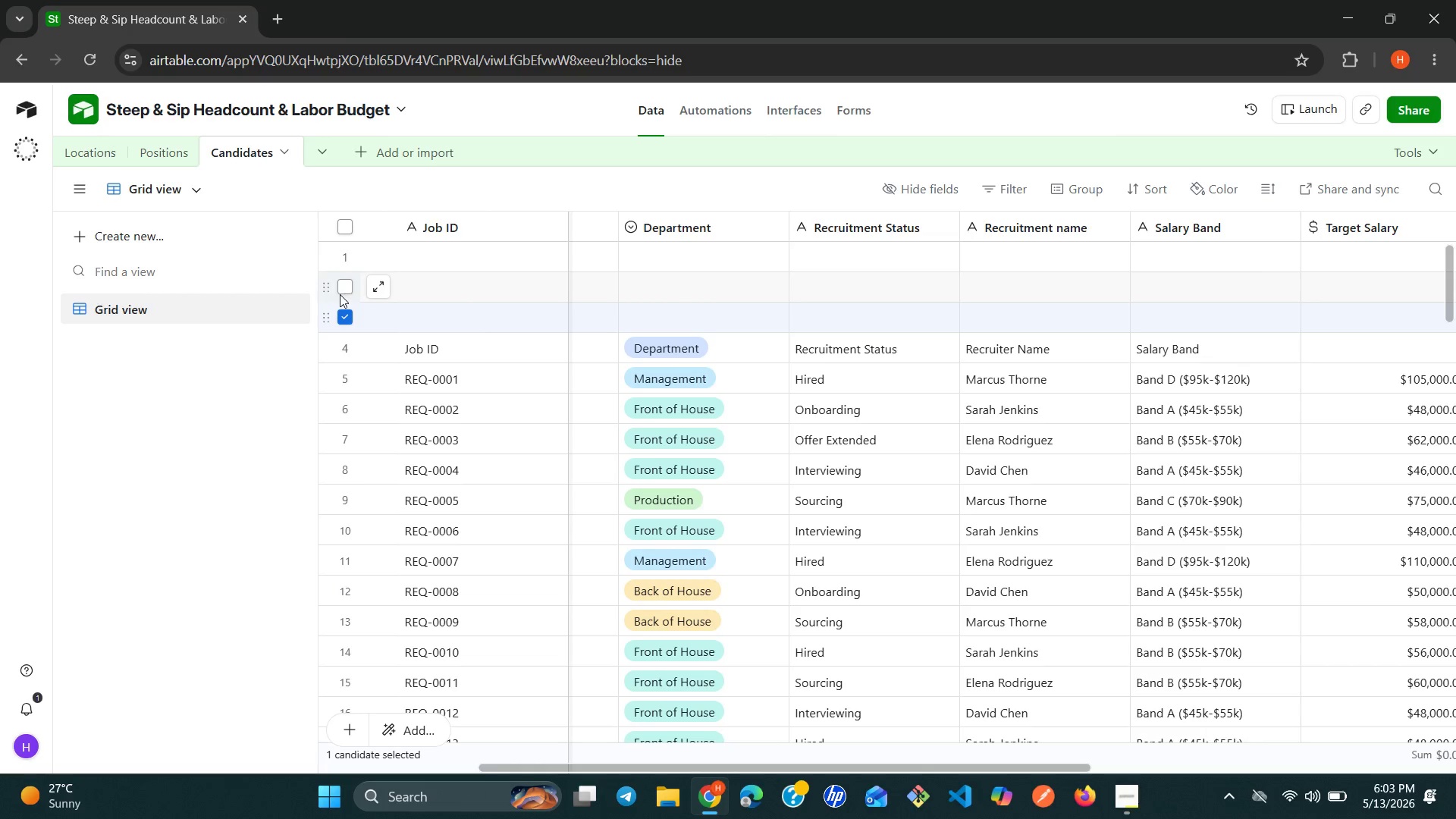 
left_click([341, 294])
 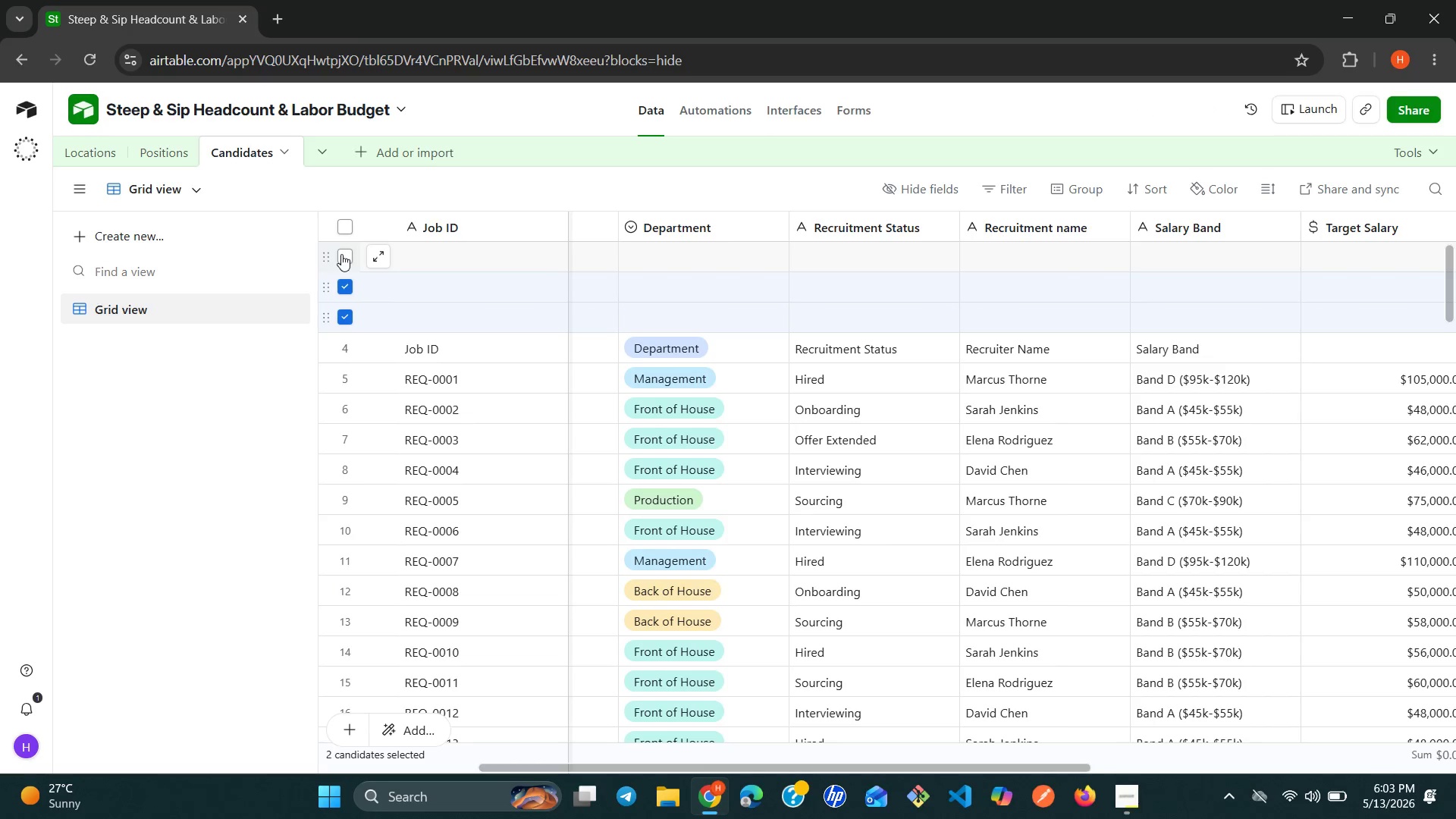 
left_click([341, 254])
 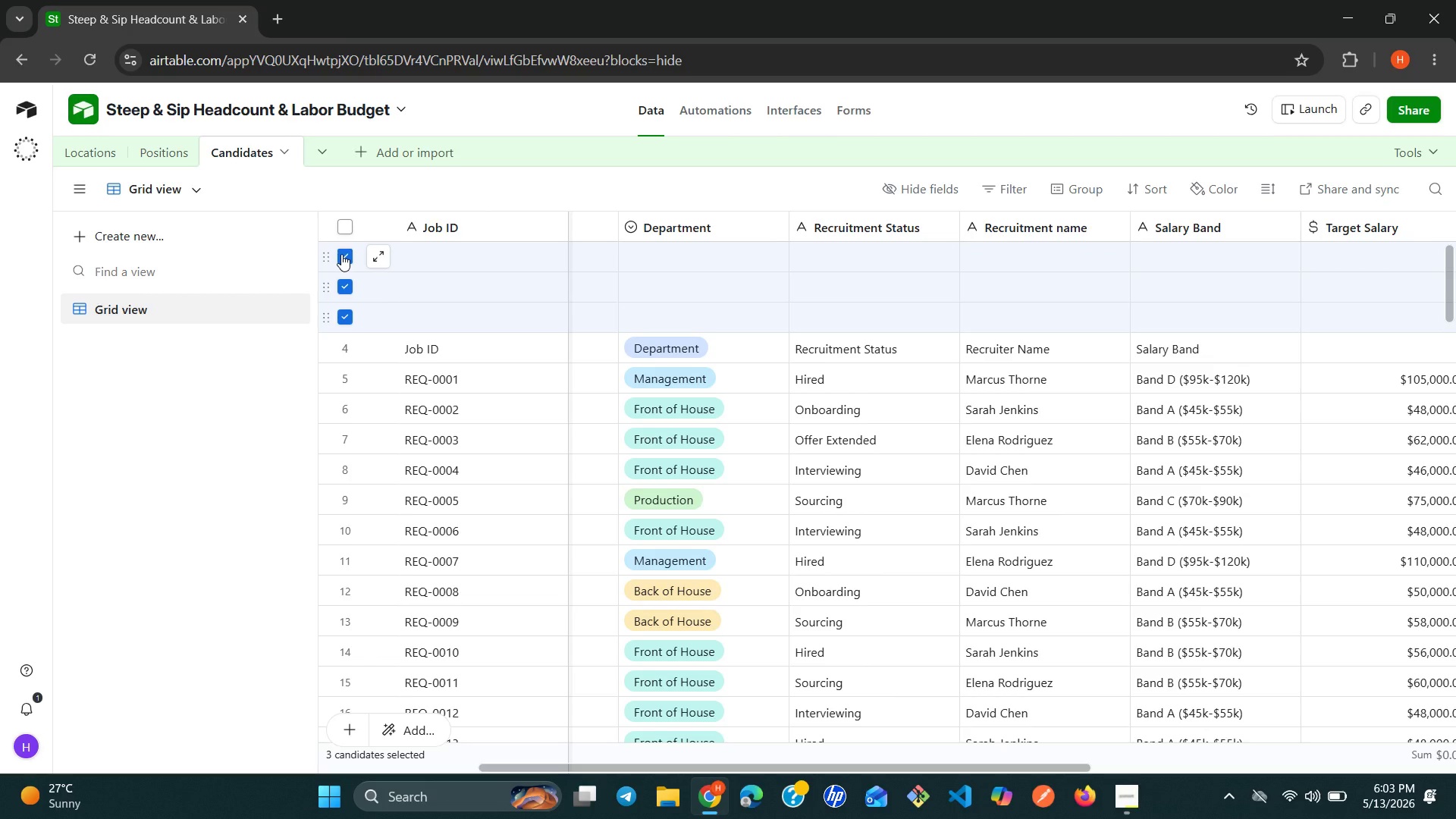 
right_click([341, 254])
 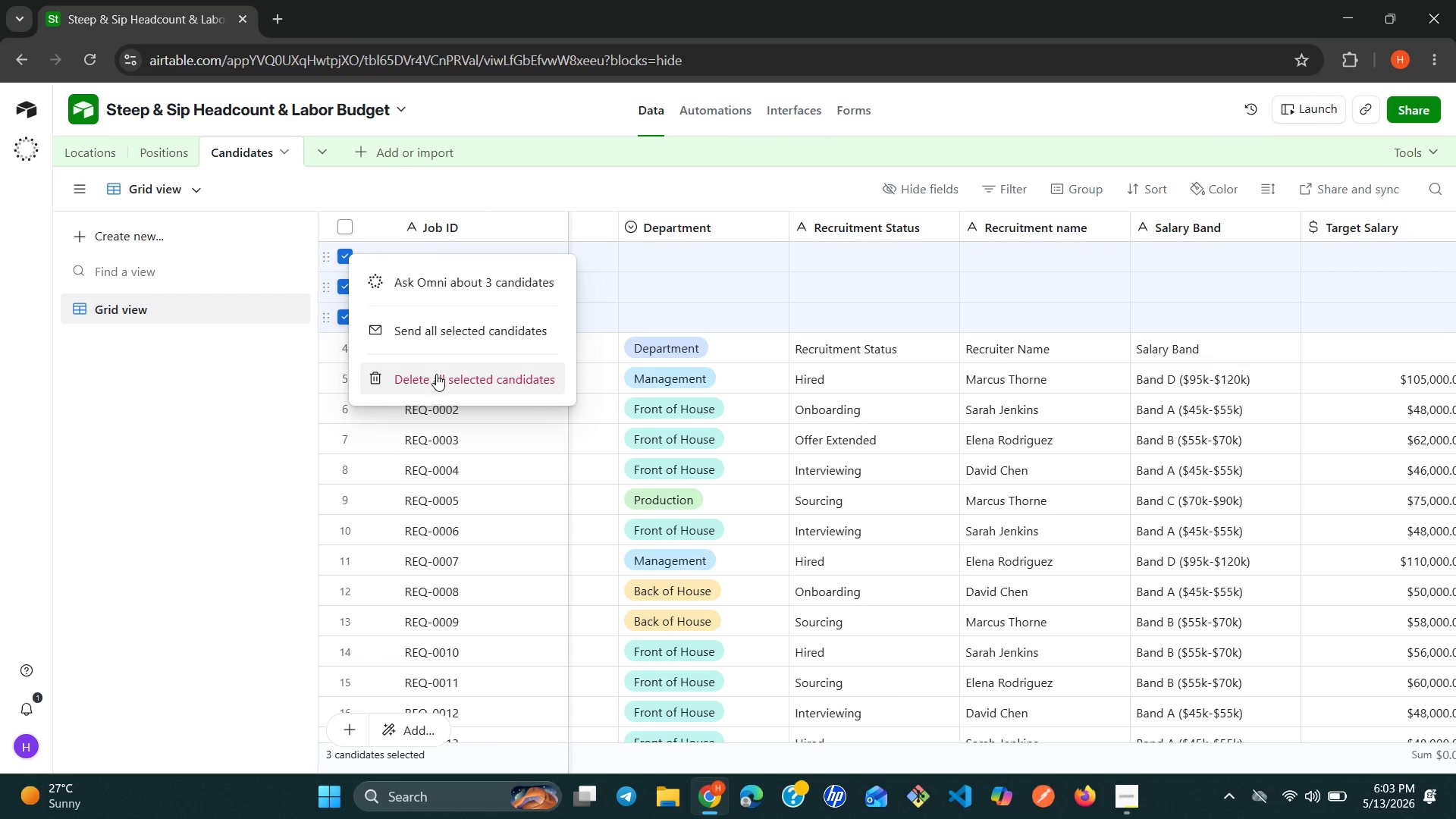 
left_click([438, 377])
 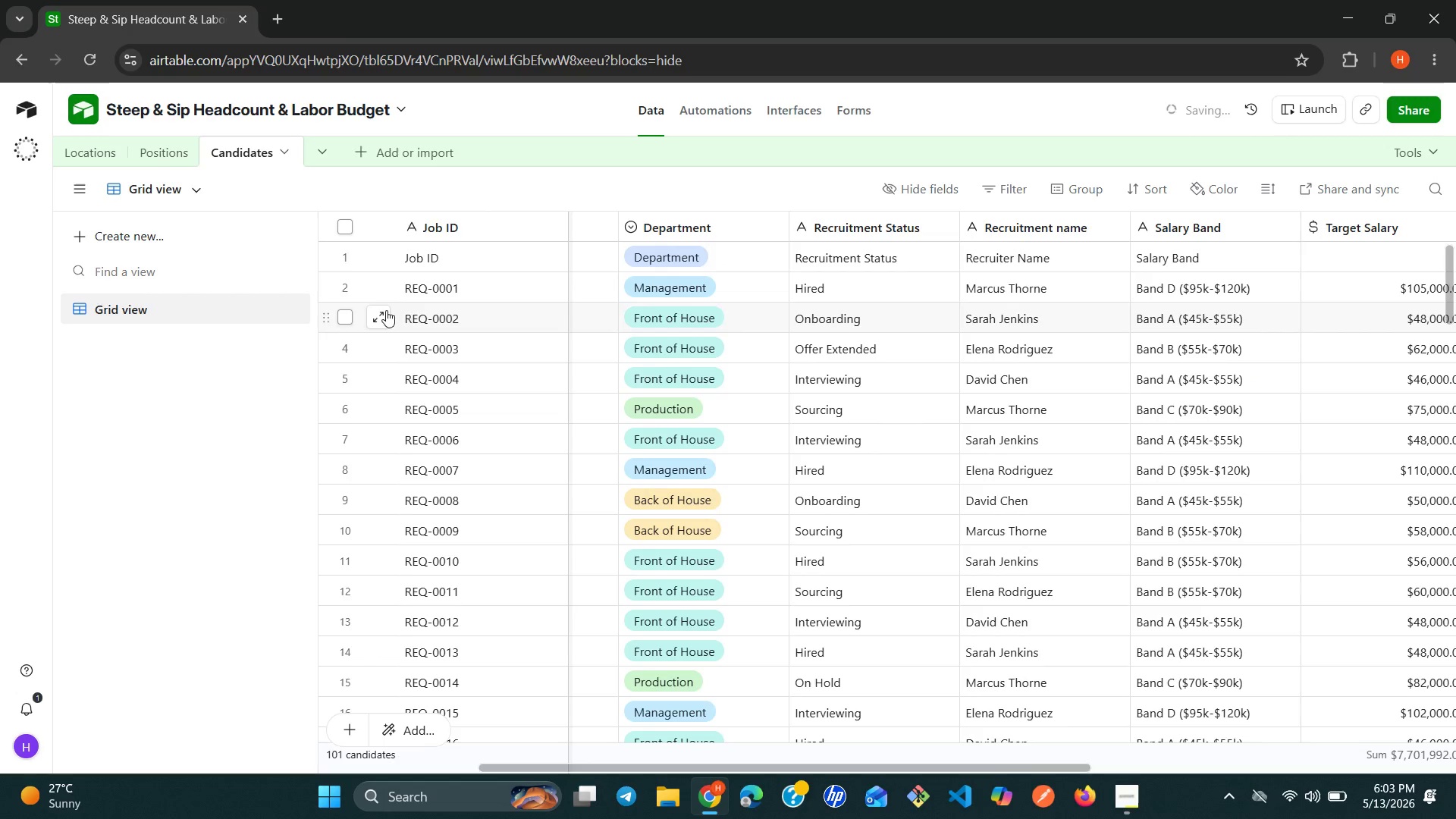 
left_click([347, 256])
 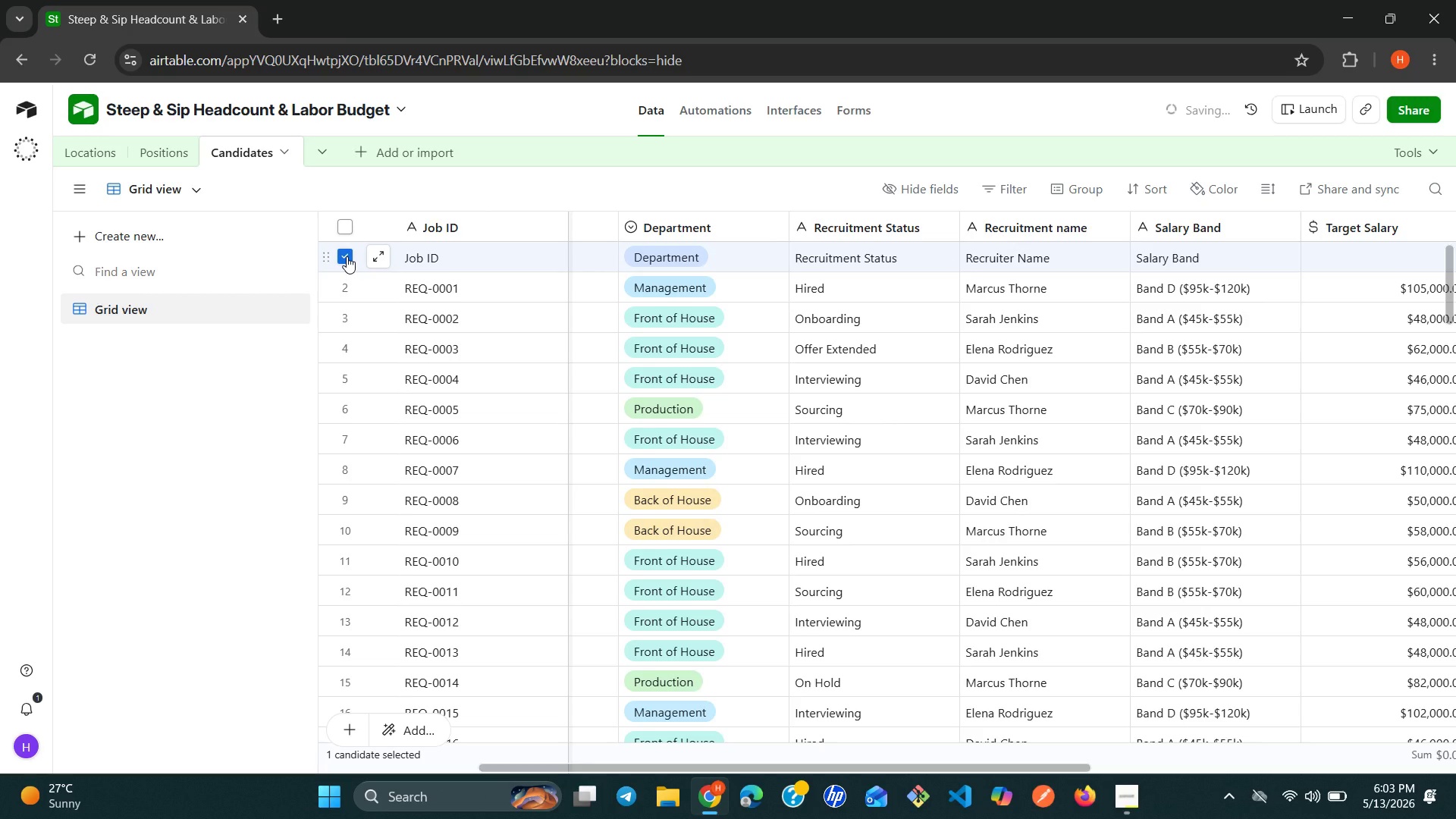 
right_click([347, 256])
 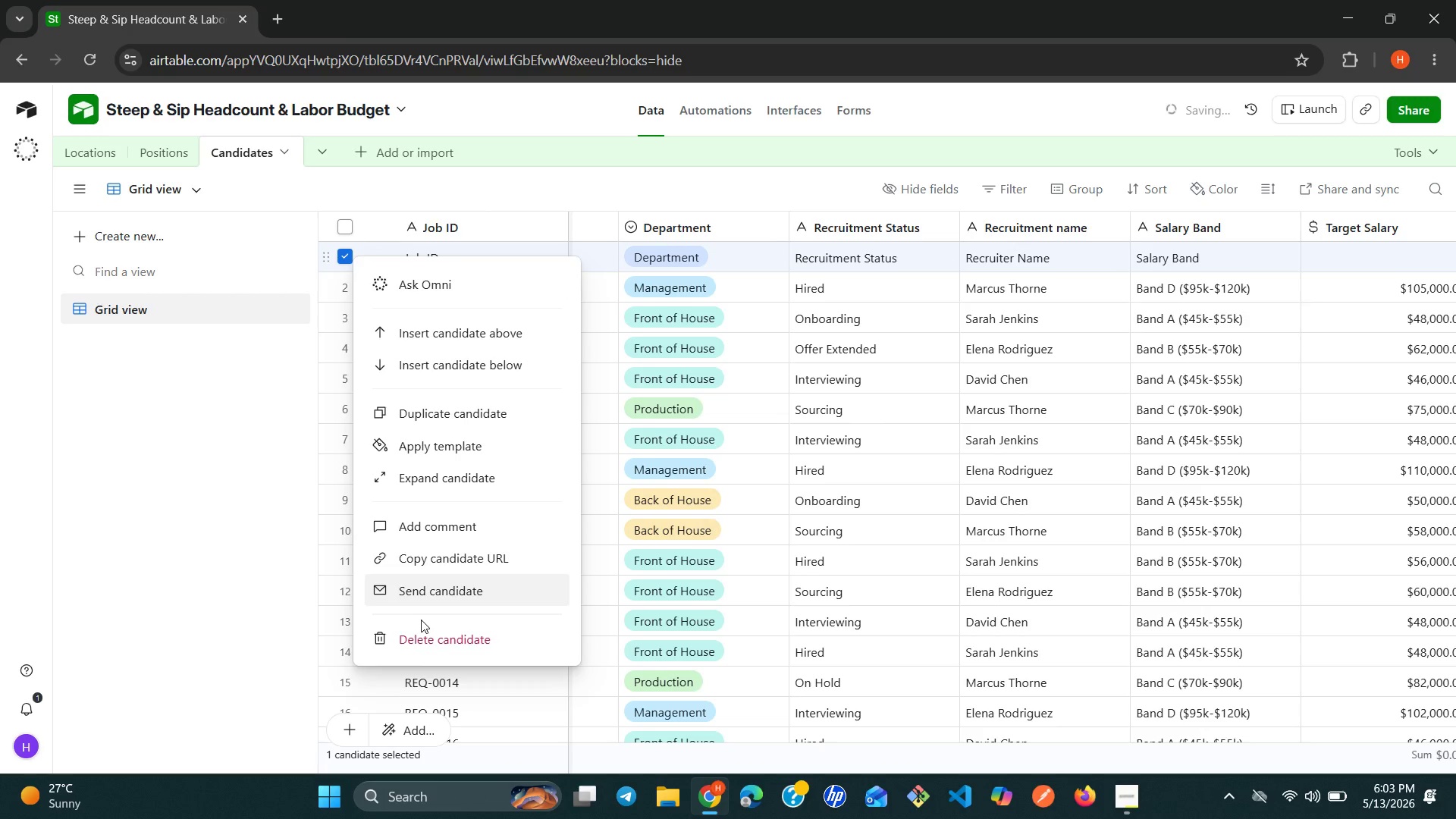 
left_click([418, 635])
 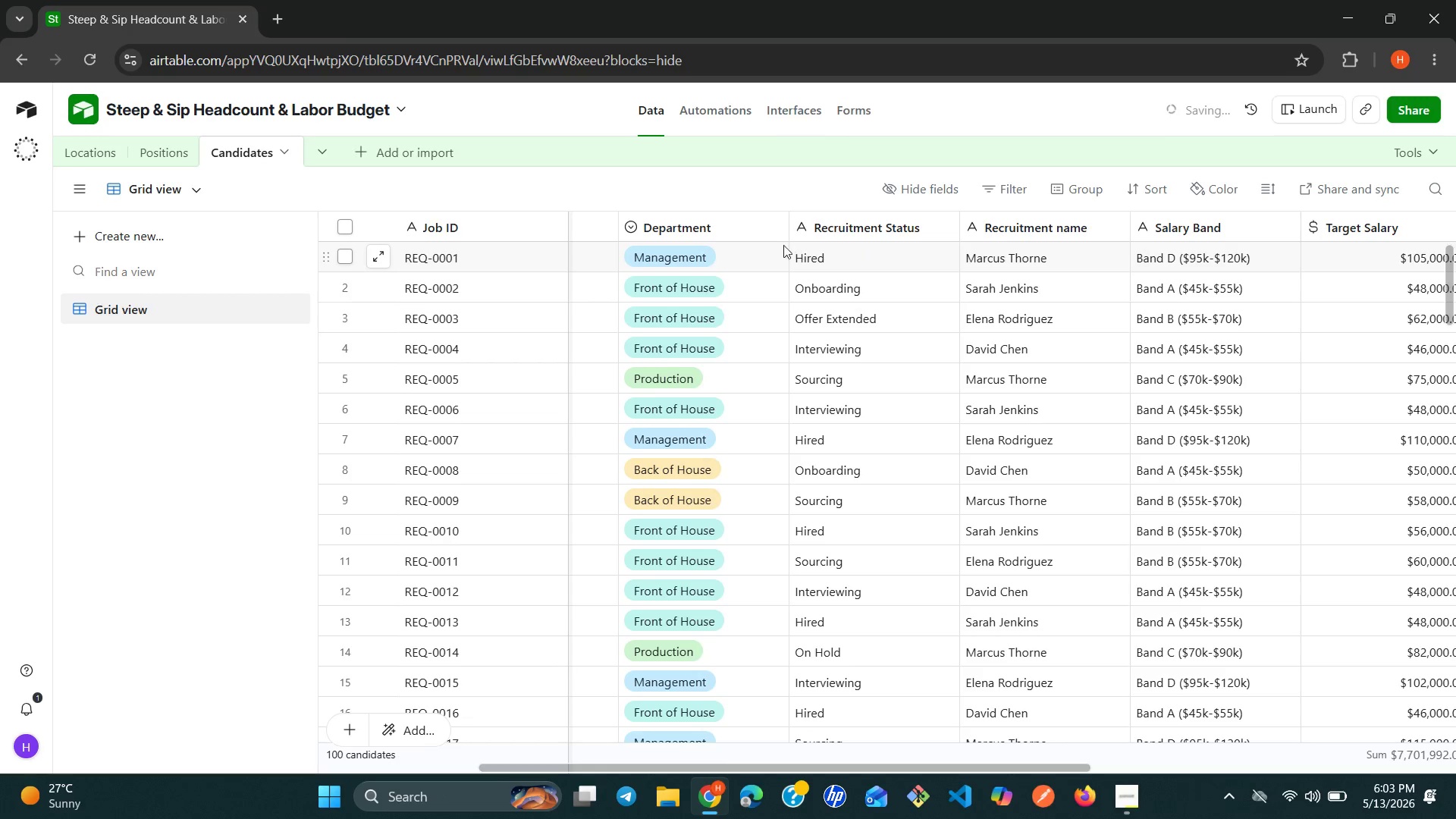 
left_click([756, 221])
 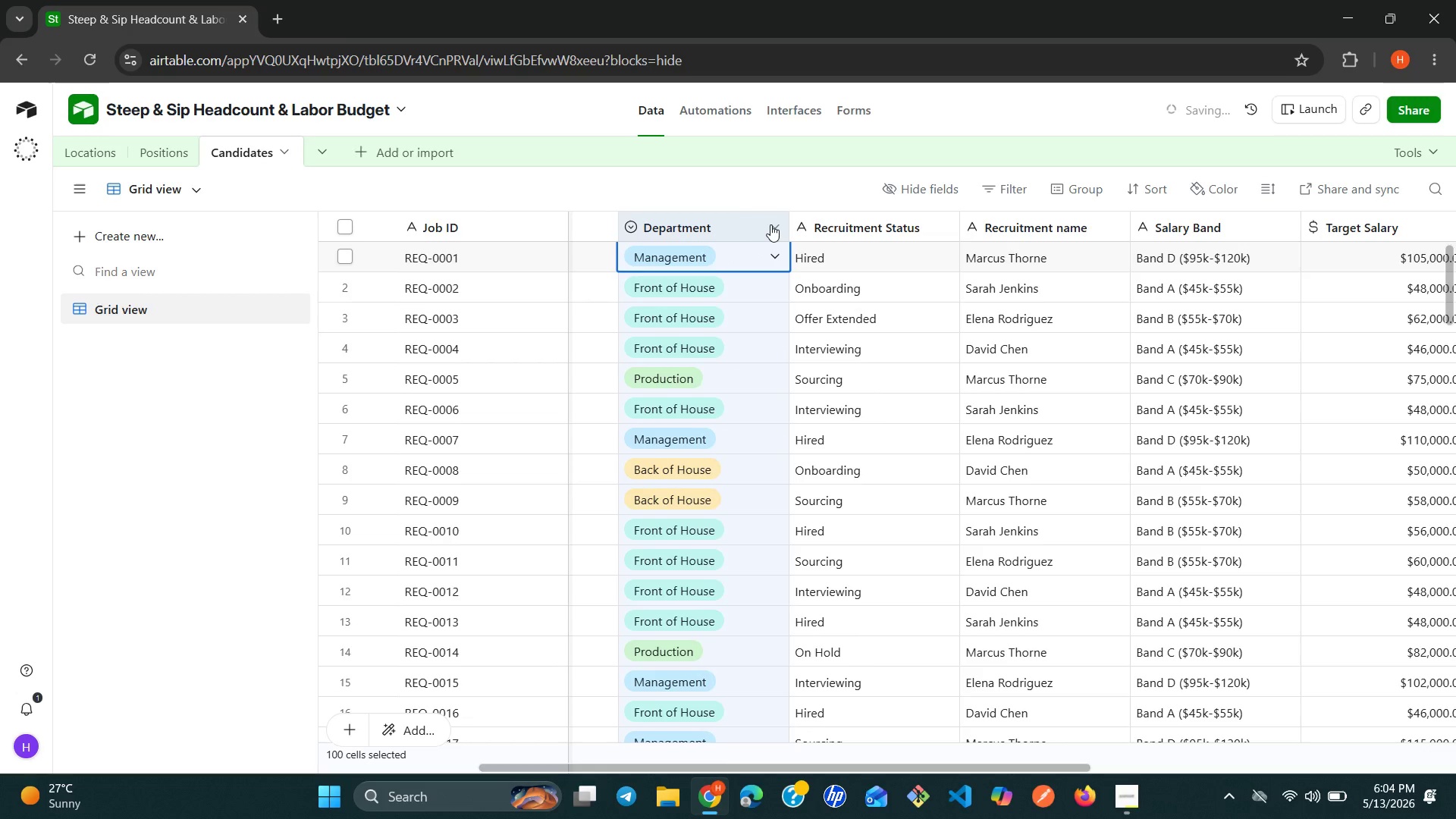 
left_click([773, 224])
 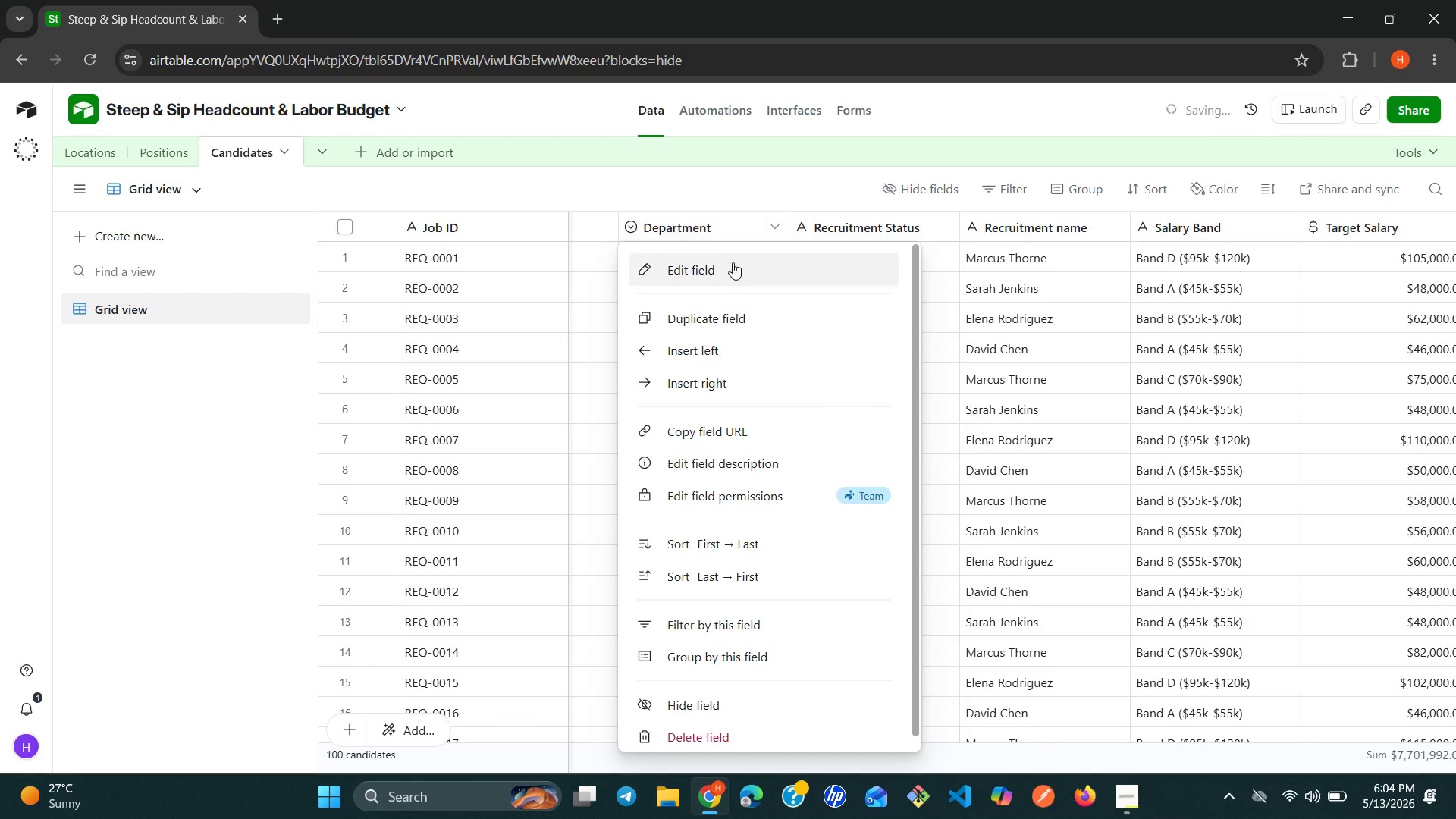 
left_click([728, 265])
 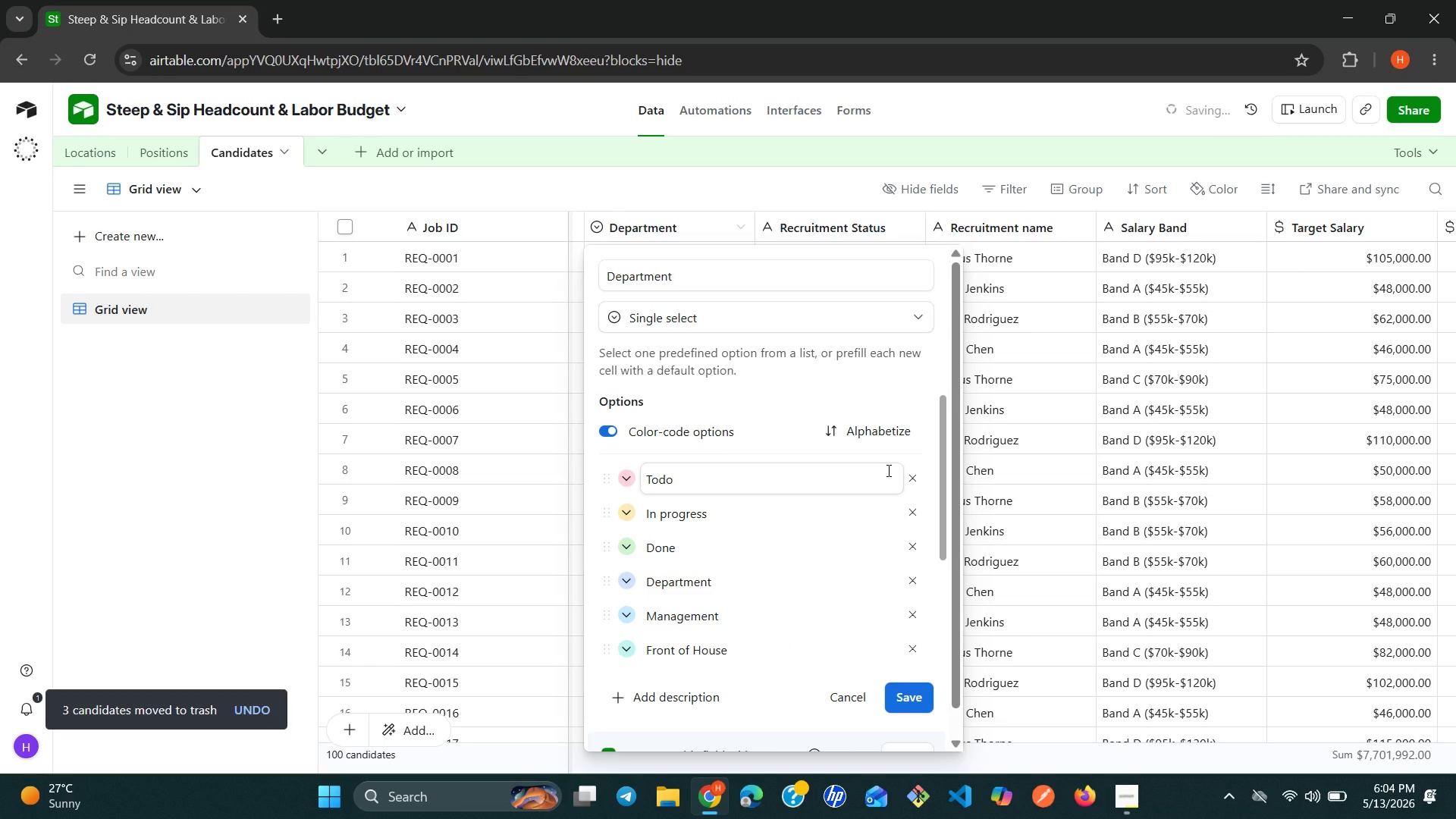 
left_click([915, 479])
 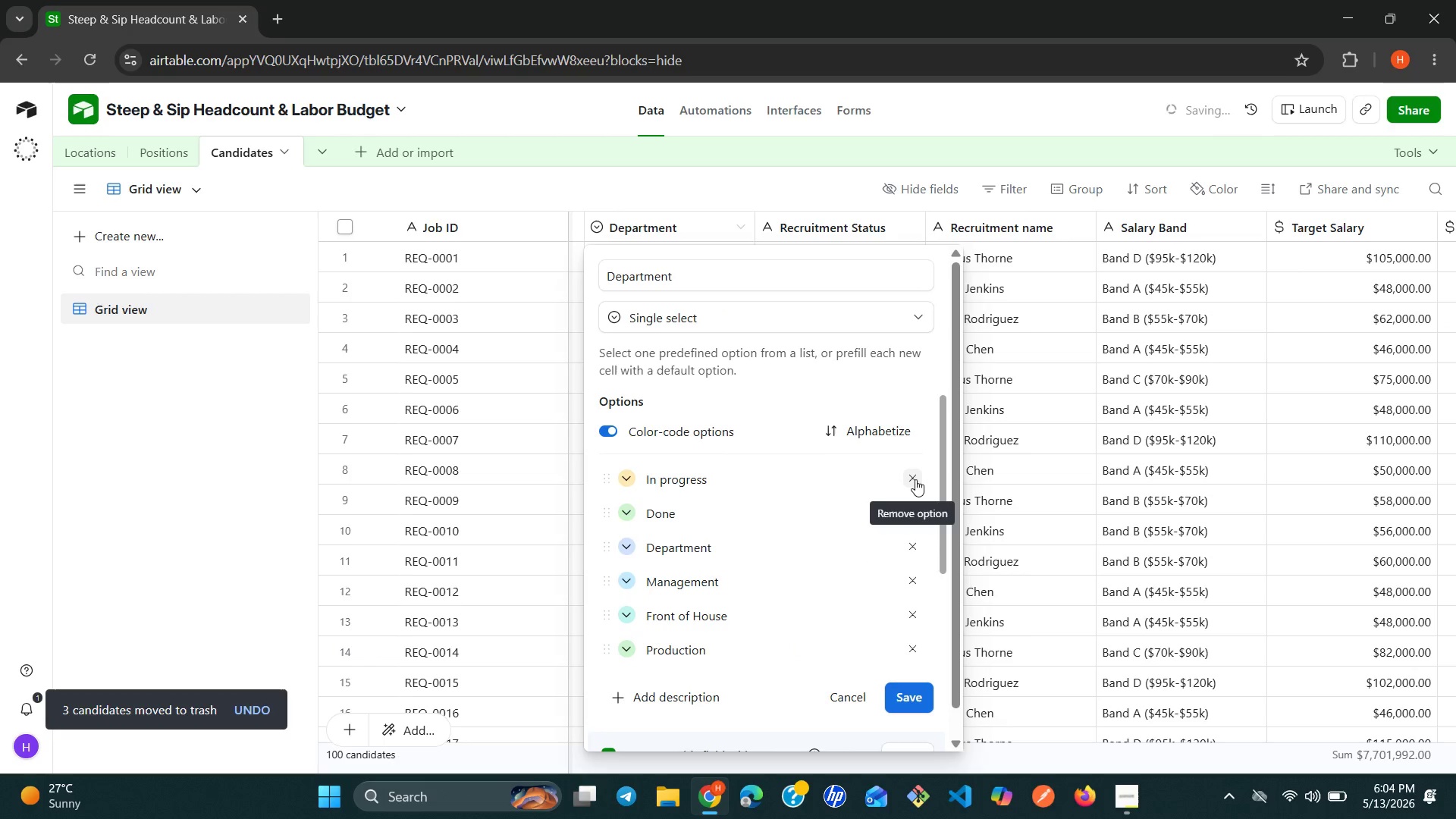 
left_click([915, 479])
 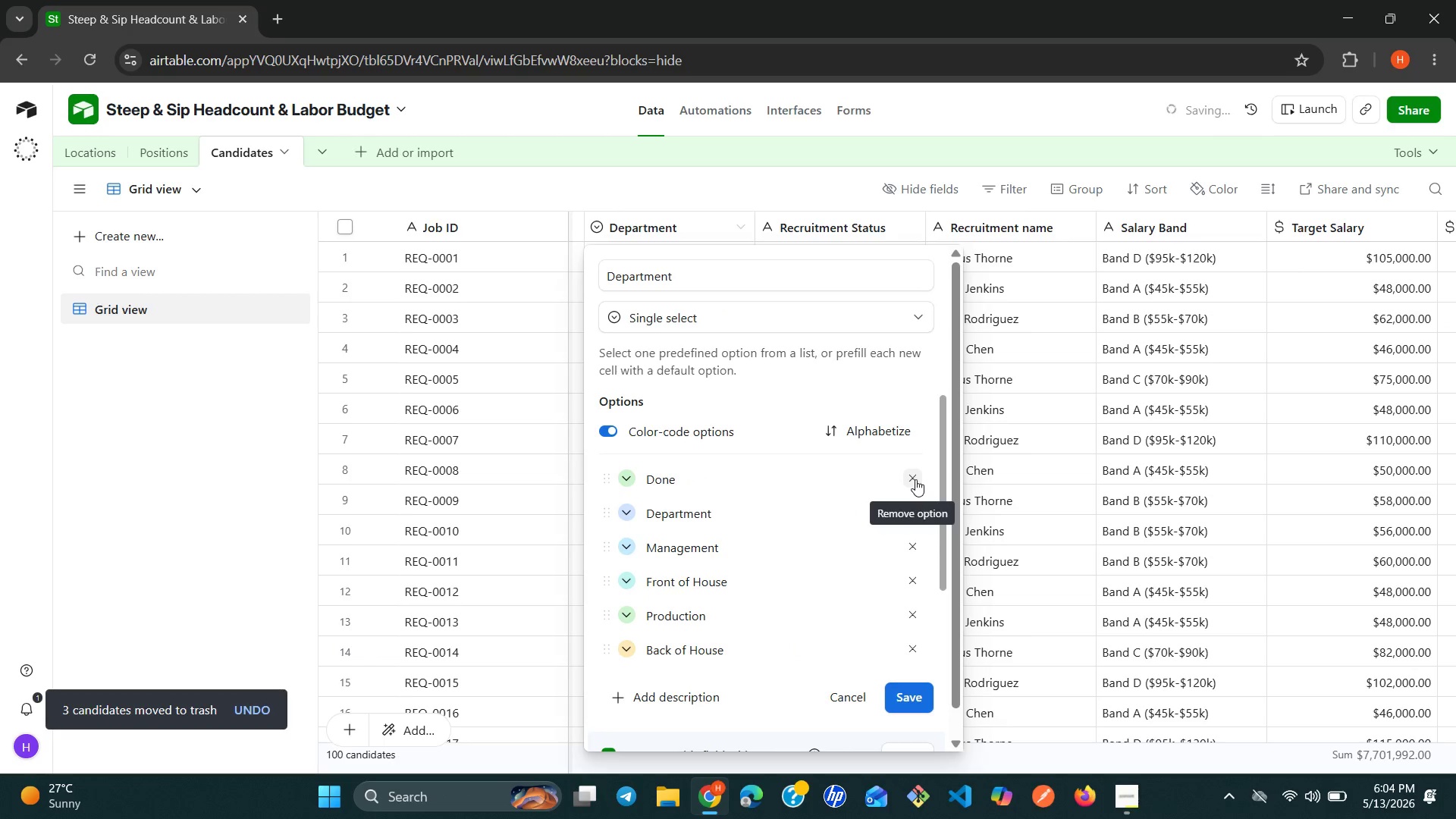 
left_click([915, 479])
 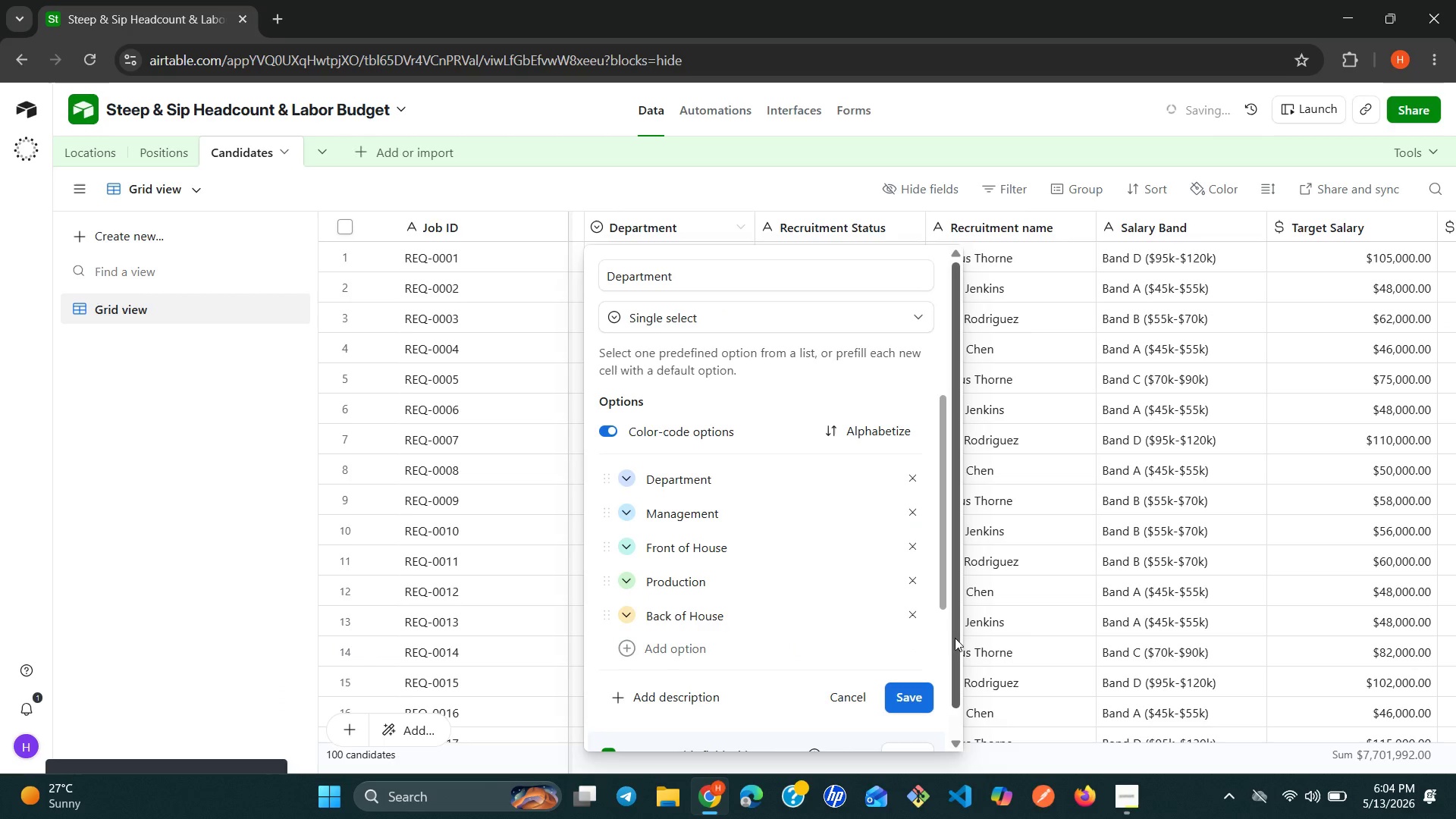 
left_click([921, 689])
 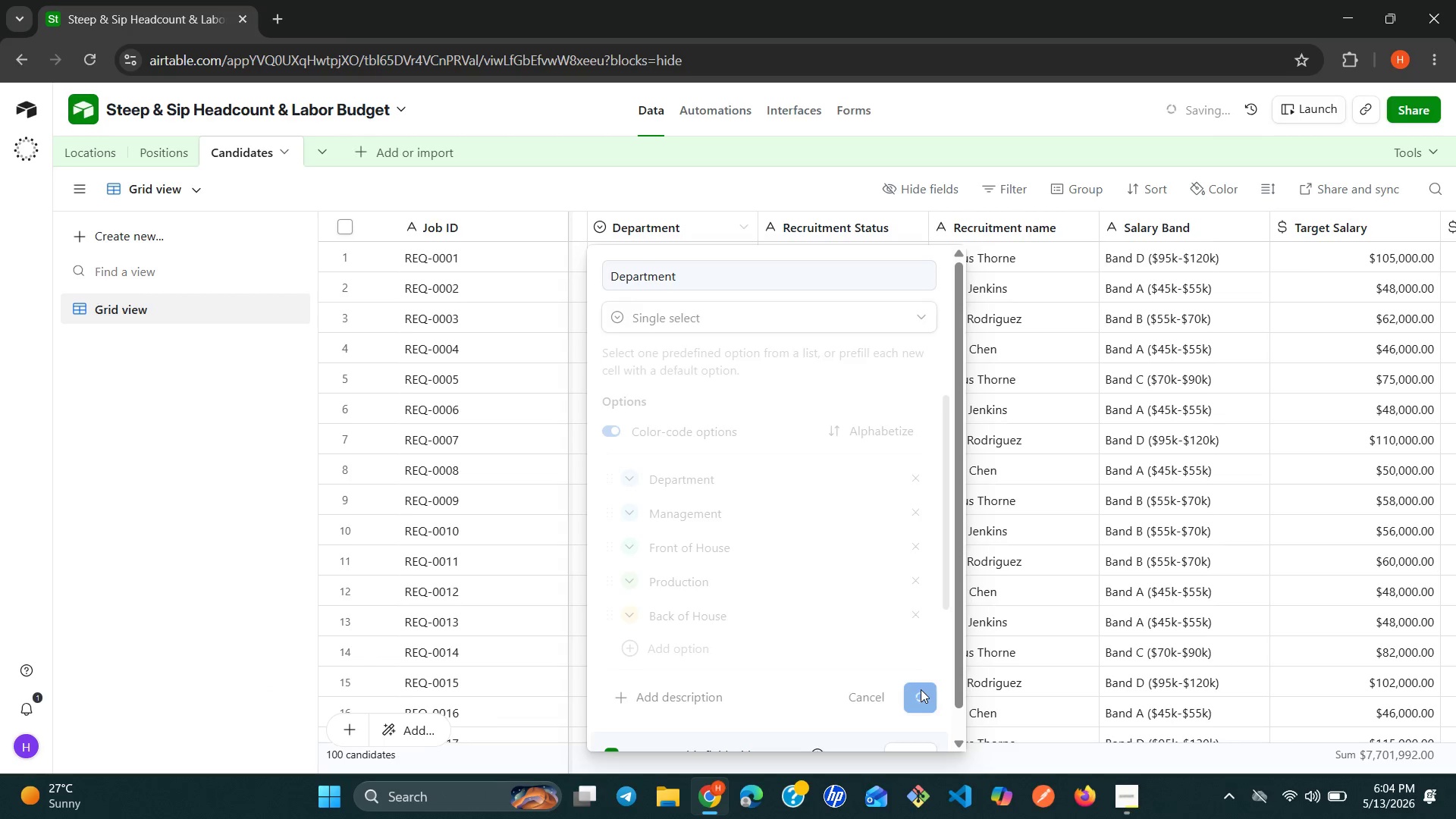 
wait(15.25)
 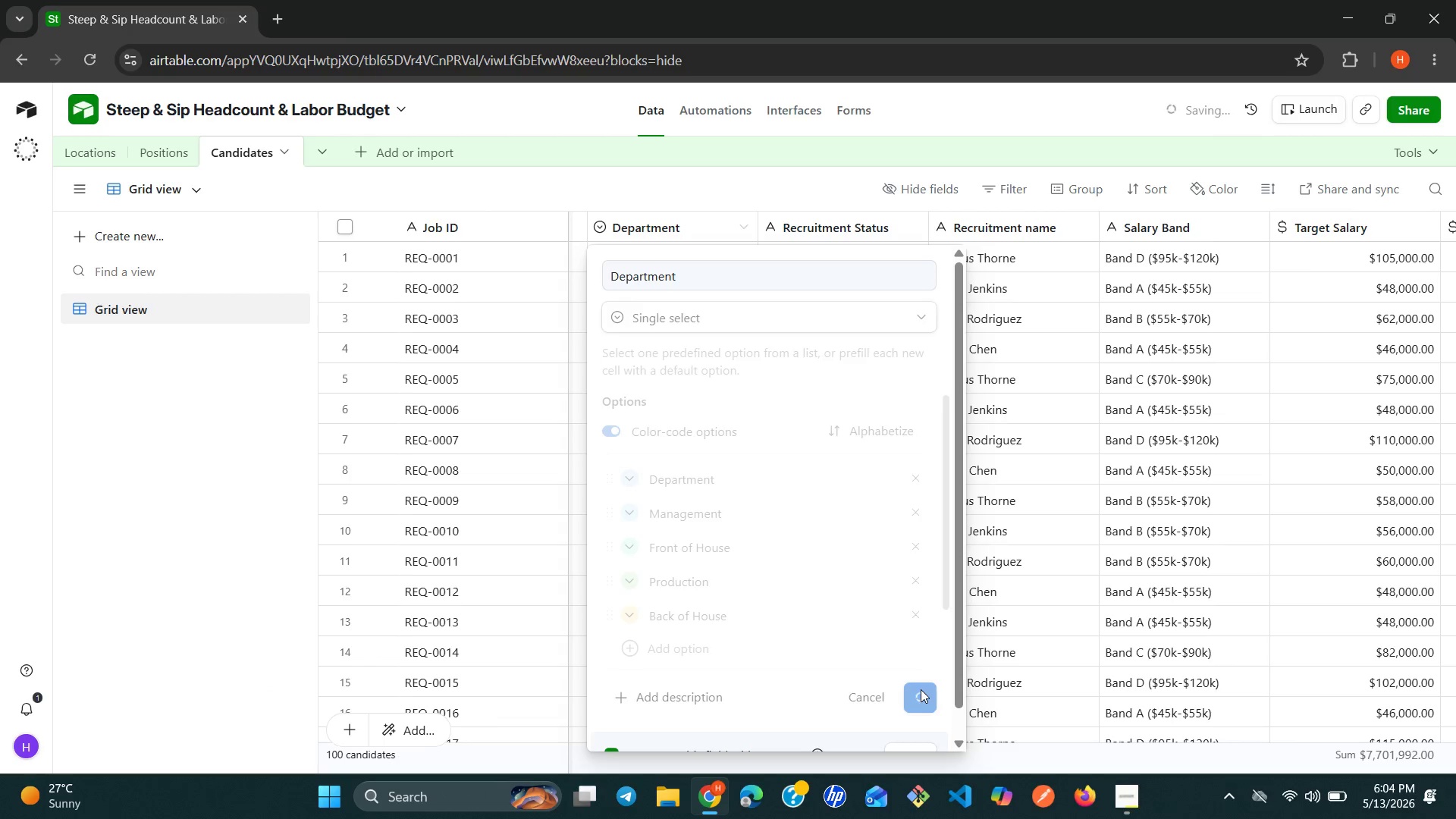 
left_click([1125, 801])